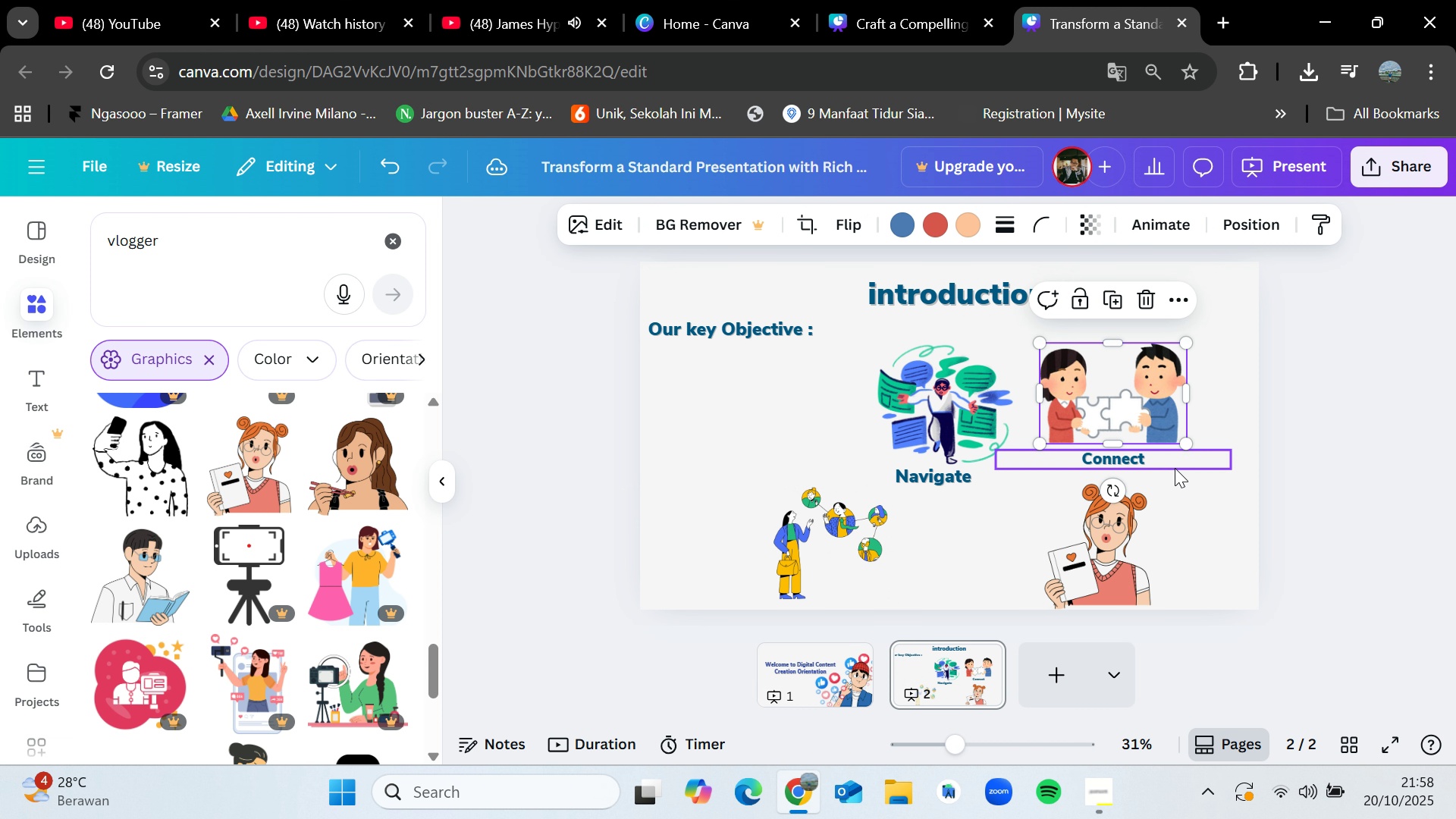 
left_click([1175, 468])
 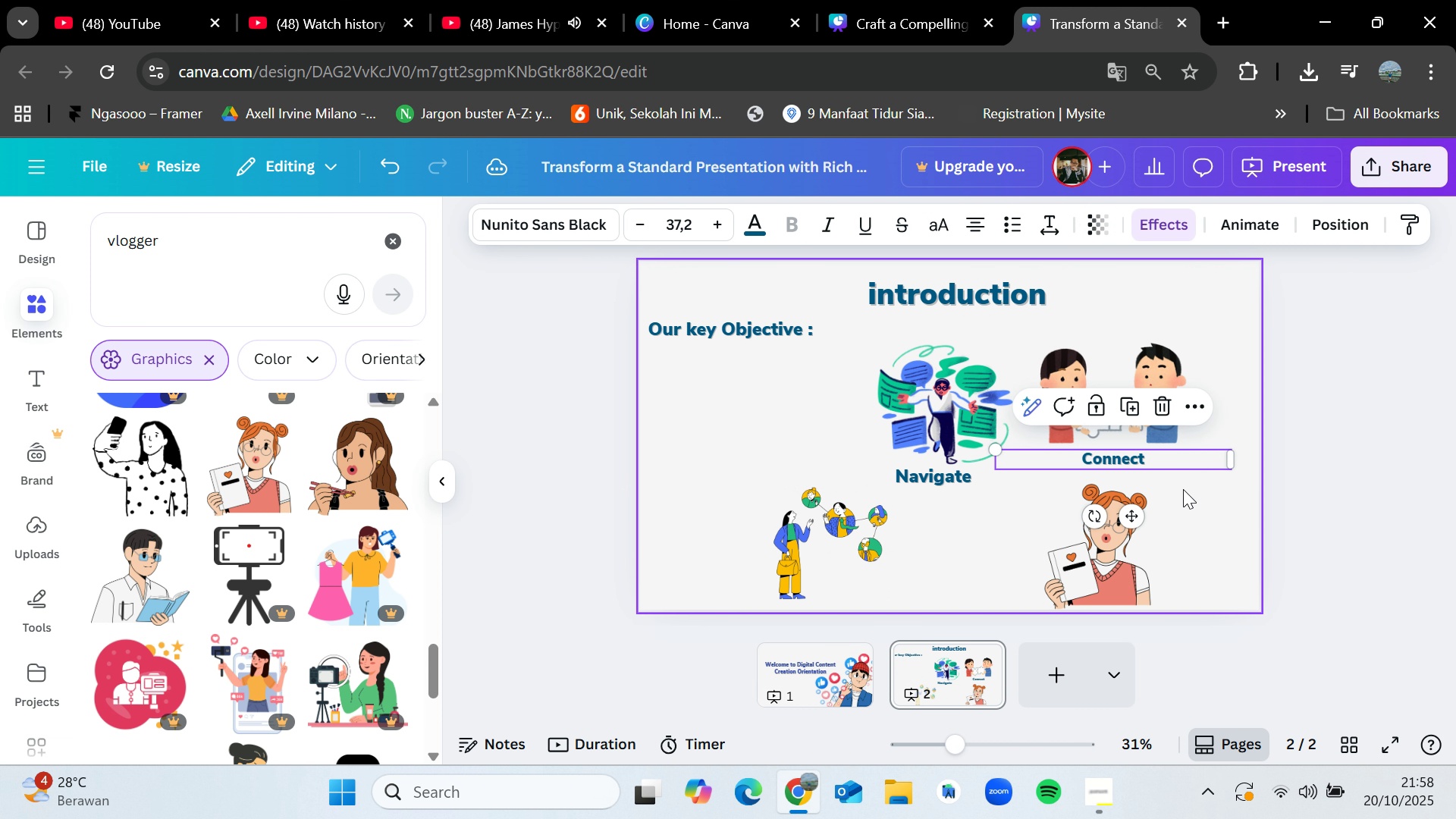 
left_click([1183, 489])
 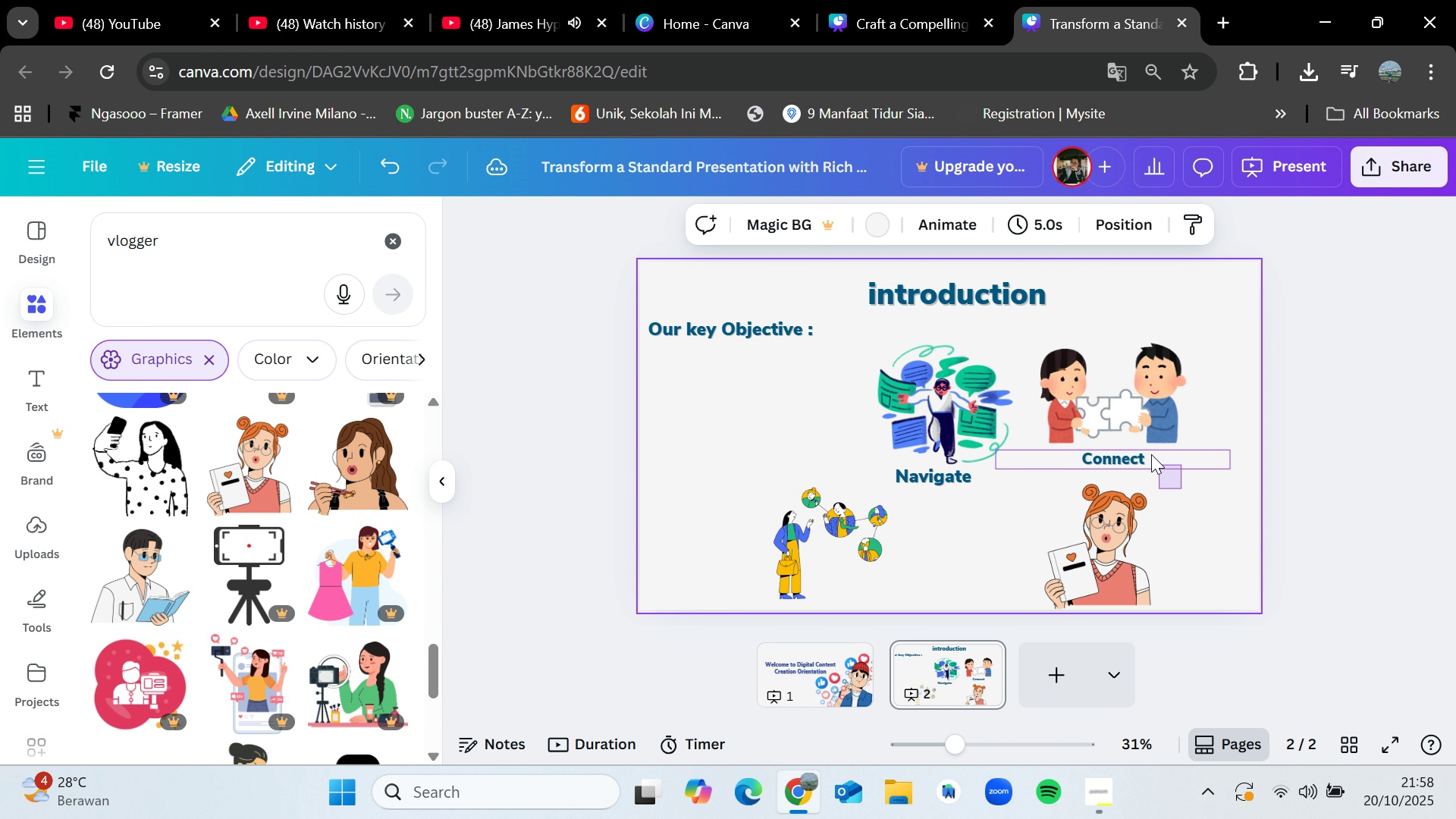 
left_click_drag(start_coordinate=[1182, 489], to_coordinate=[1092, 391])
 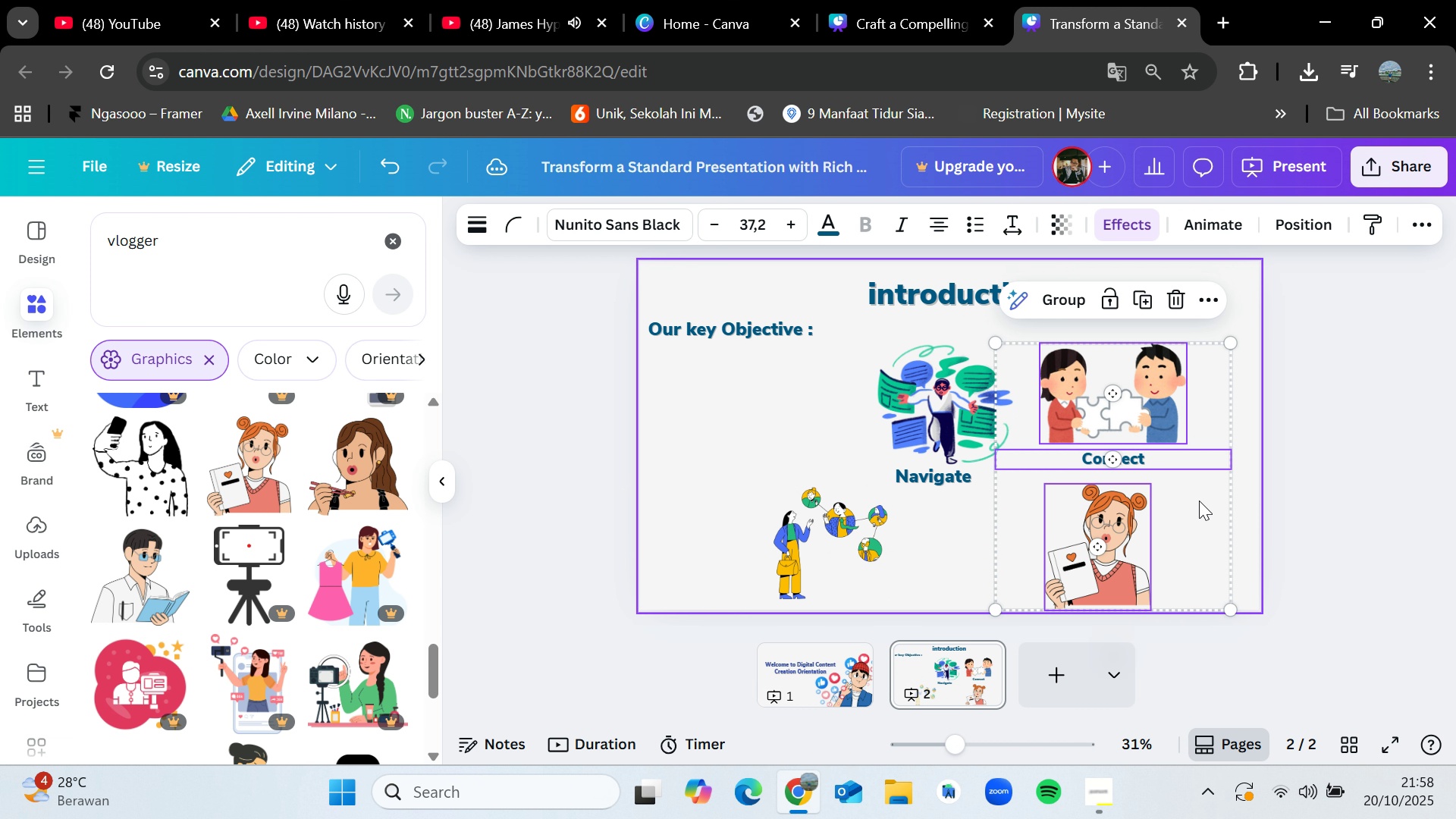 
left_click([1199, 500])
 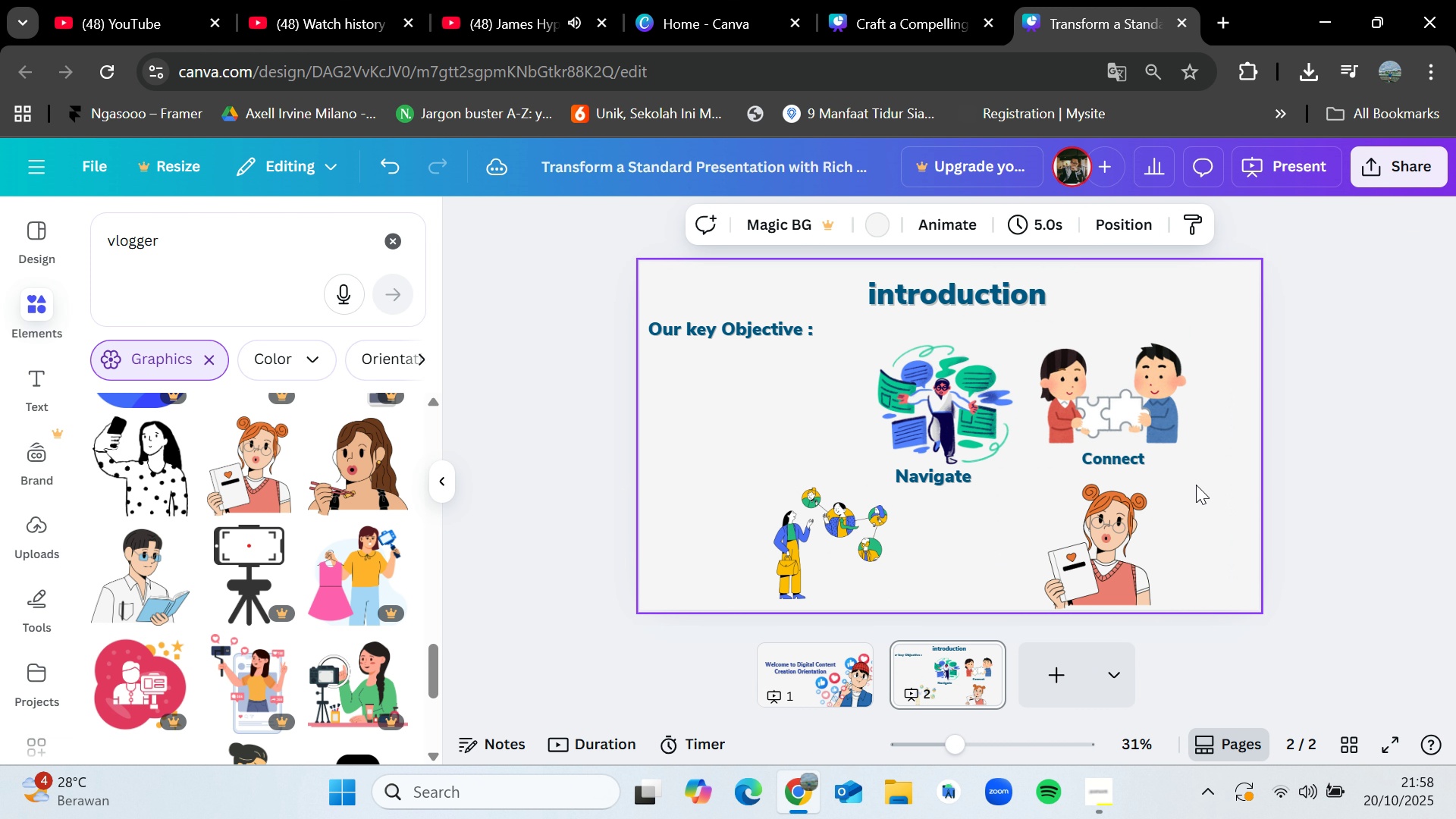 
left_click_drag(start_coordinate=[1191, 482], to_coordinate=[1127, 398])
 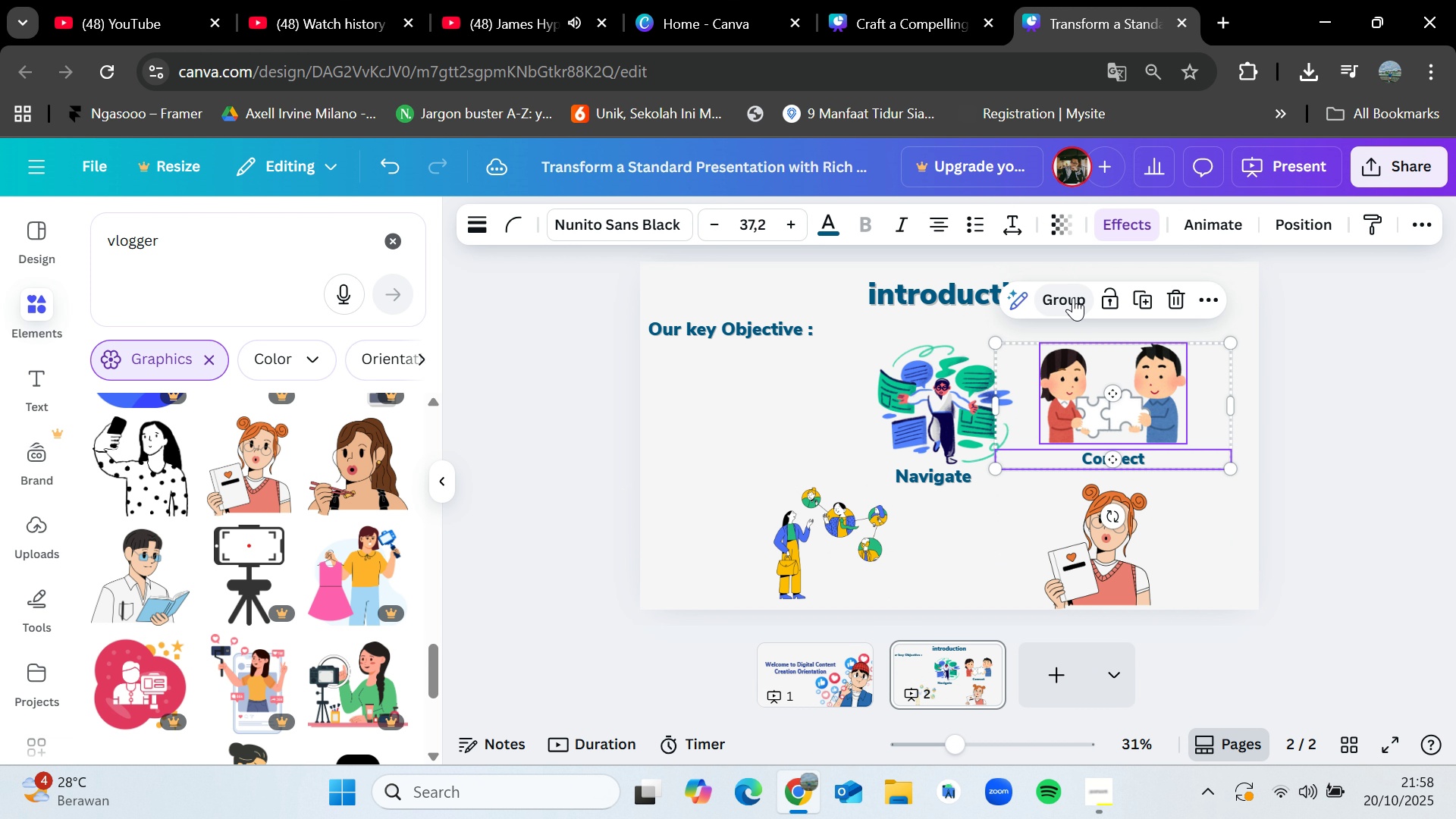 
left_click([1073, 297])
 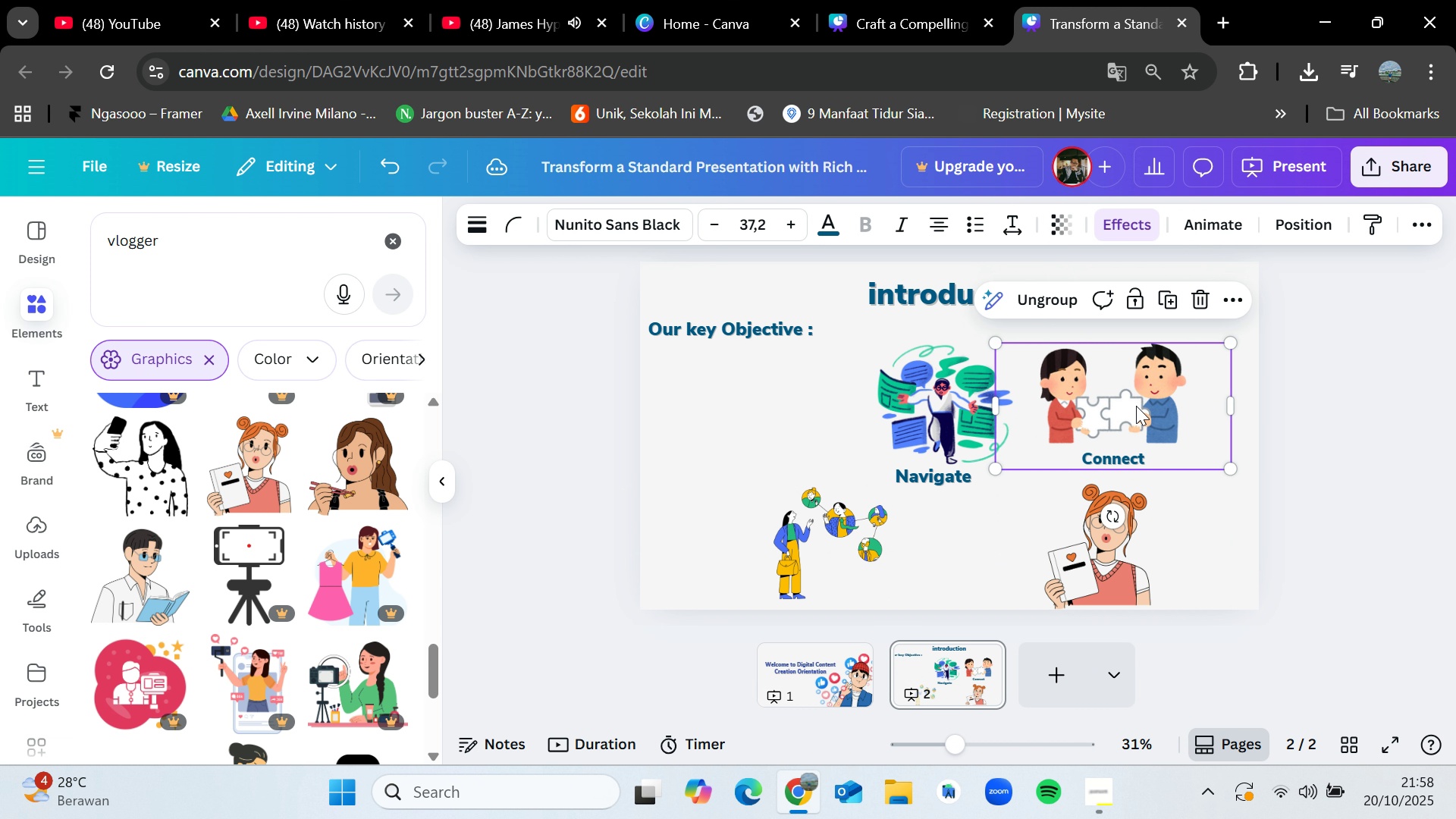 
left_click_drag(start_coordinate=[1136, 406], to_coordinate=[1152, 410])
 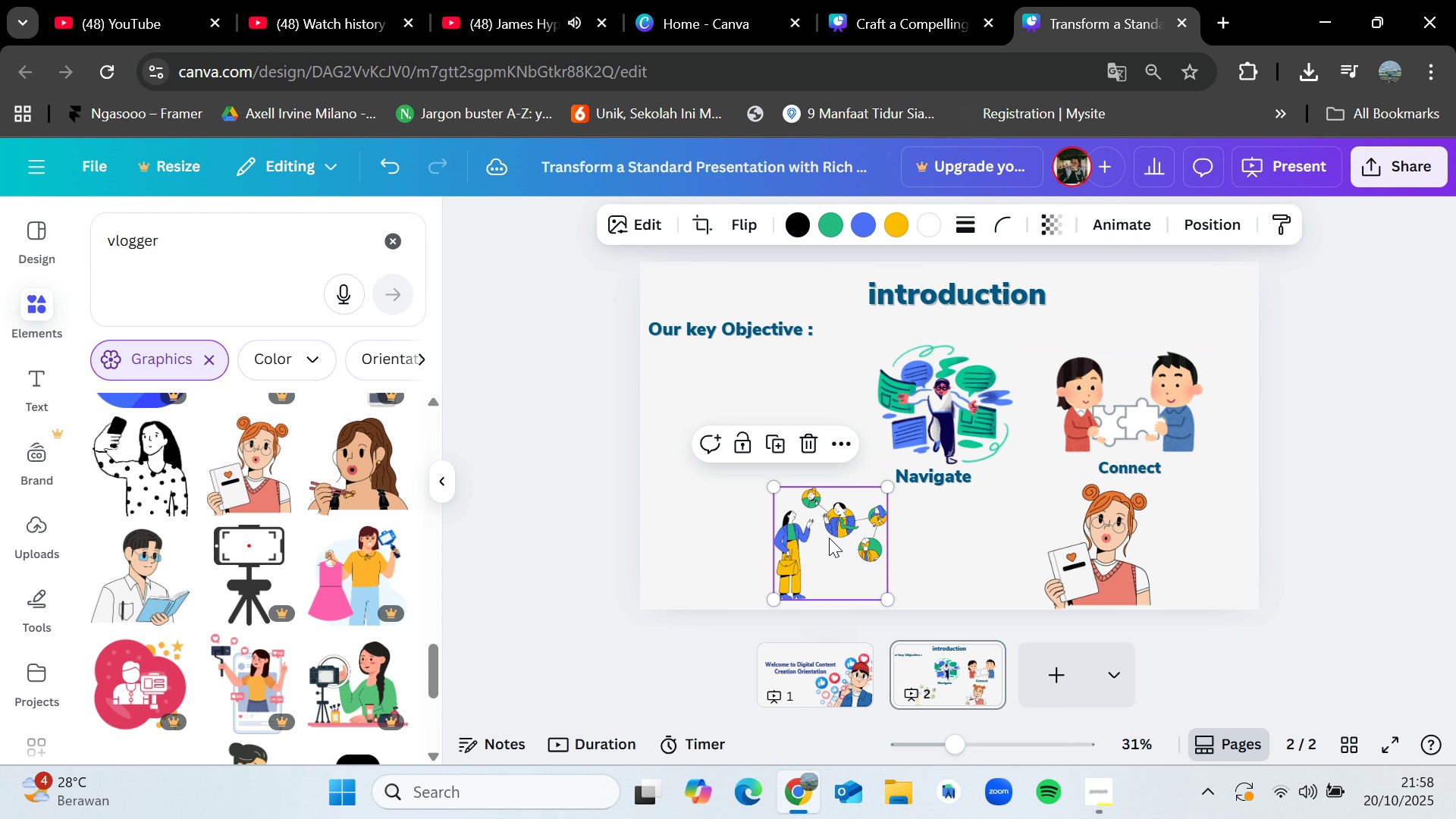 
left_click_drag(start_coordinate=[849, 539], to_coordinate=[770, 534])
 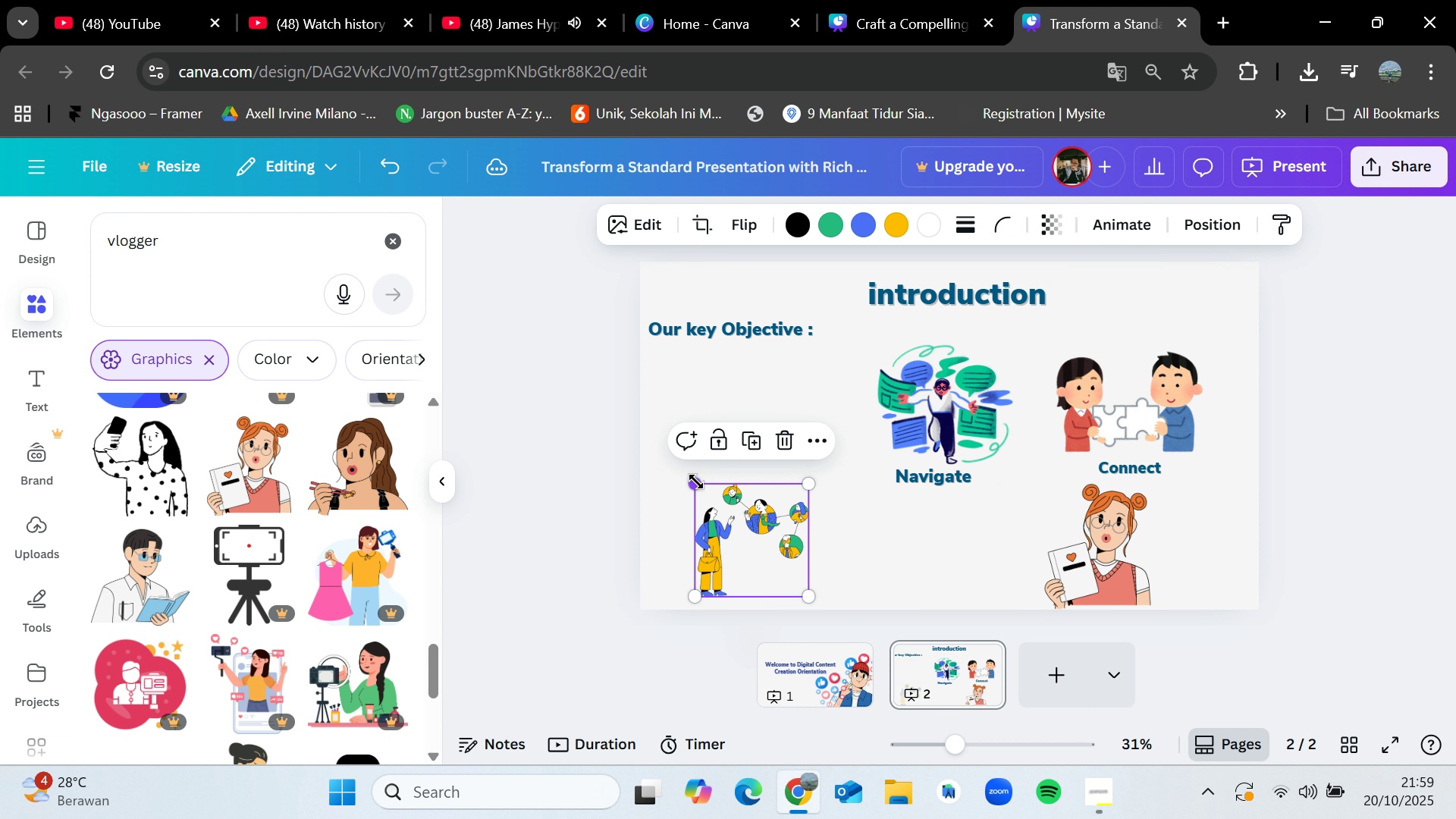 
left_click_drag(start_coordinate=[696, 482], to_coordinate=[670, 469])
 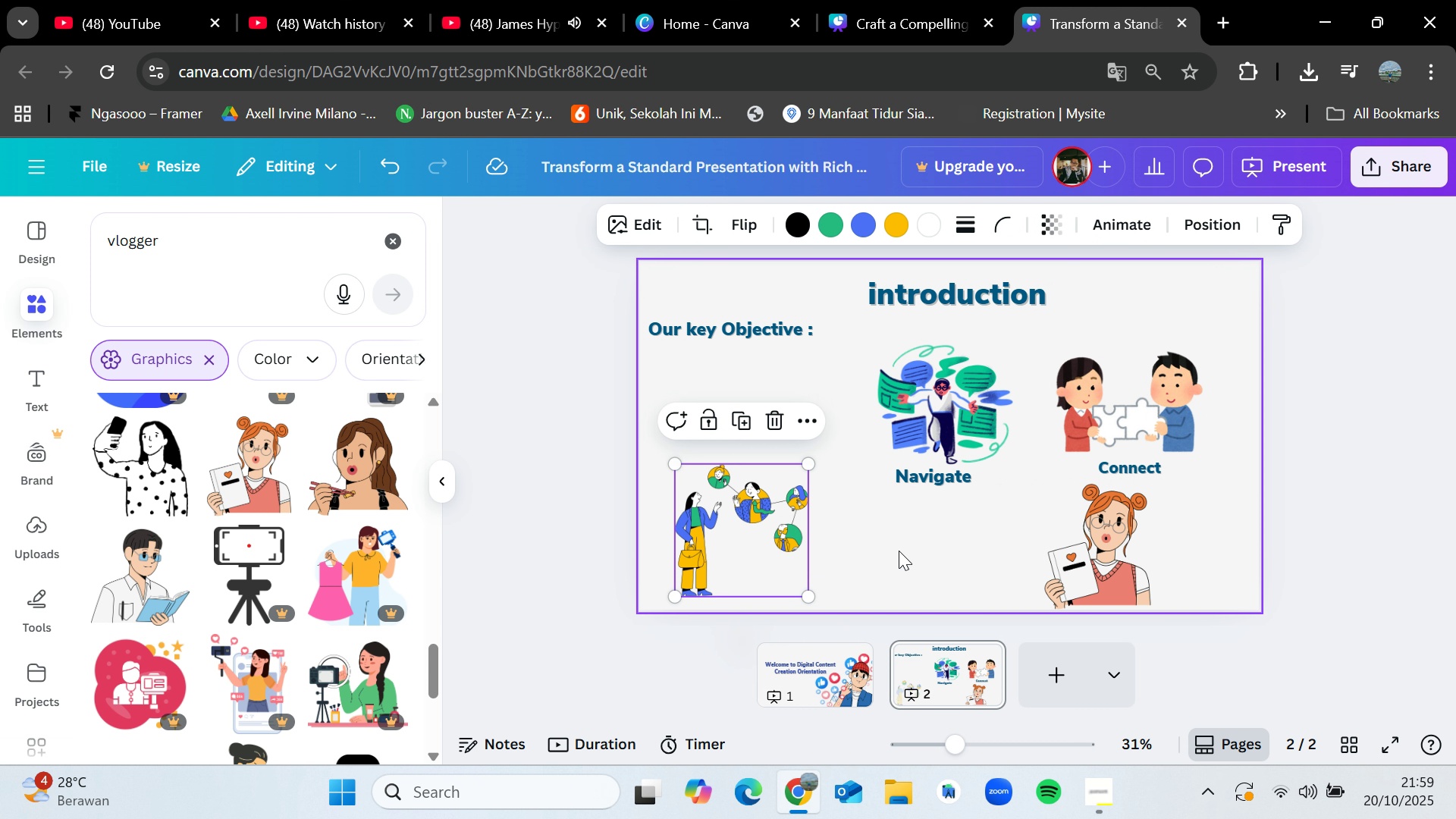 
left_click([899, 551])
 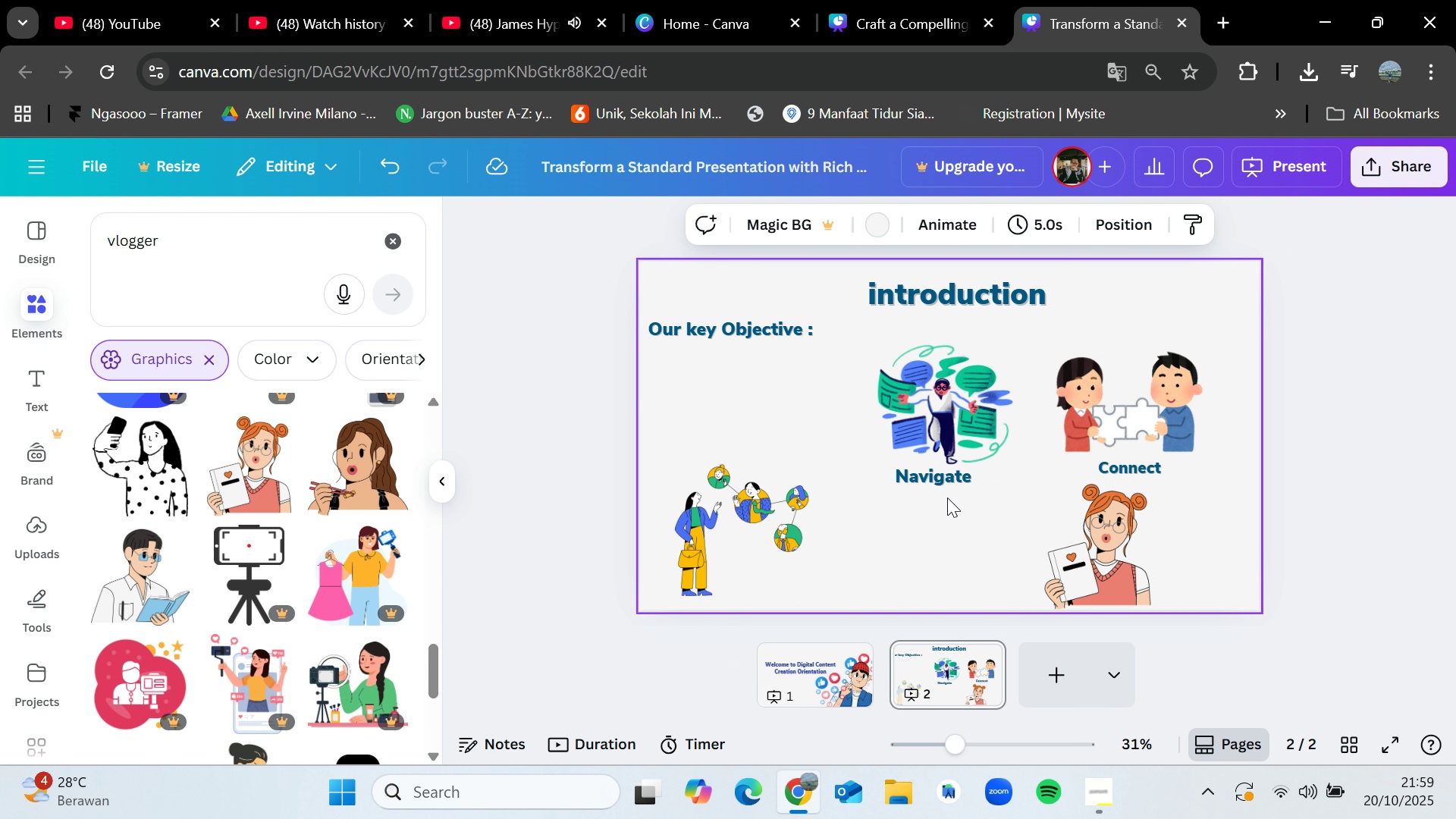 
left_click([954, 480])
 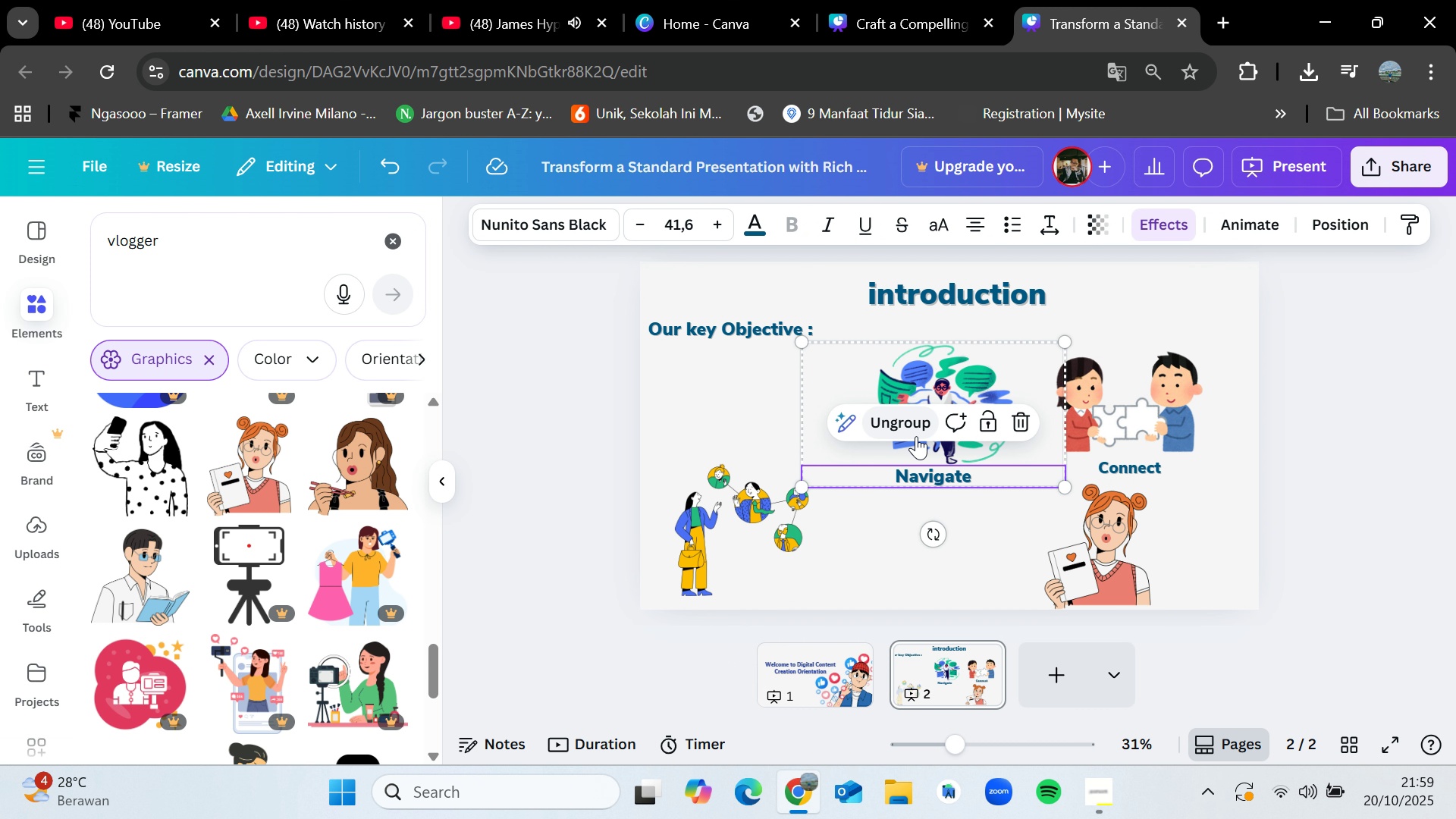 
left_click([918, 431])
 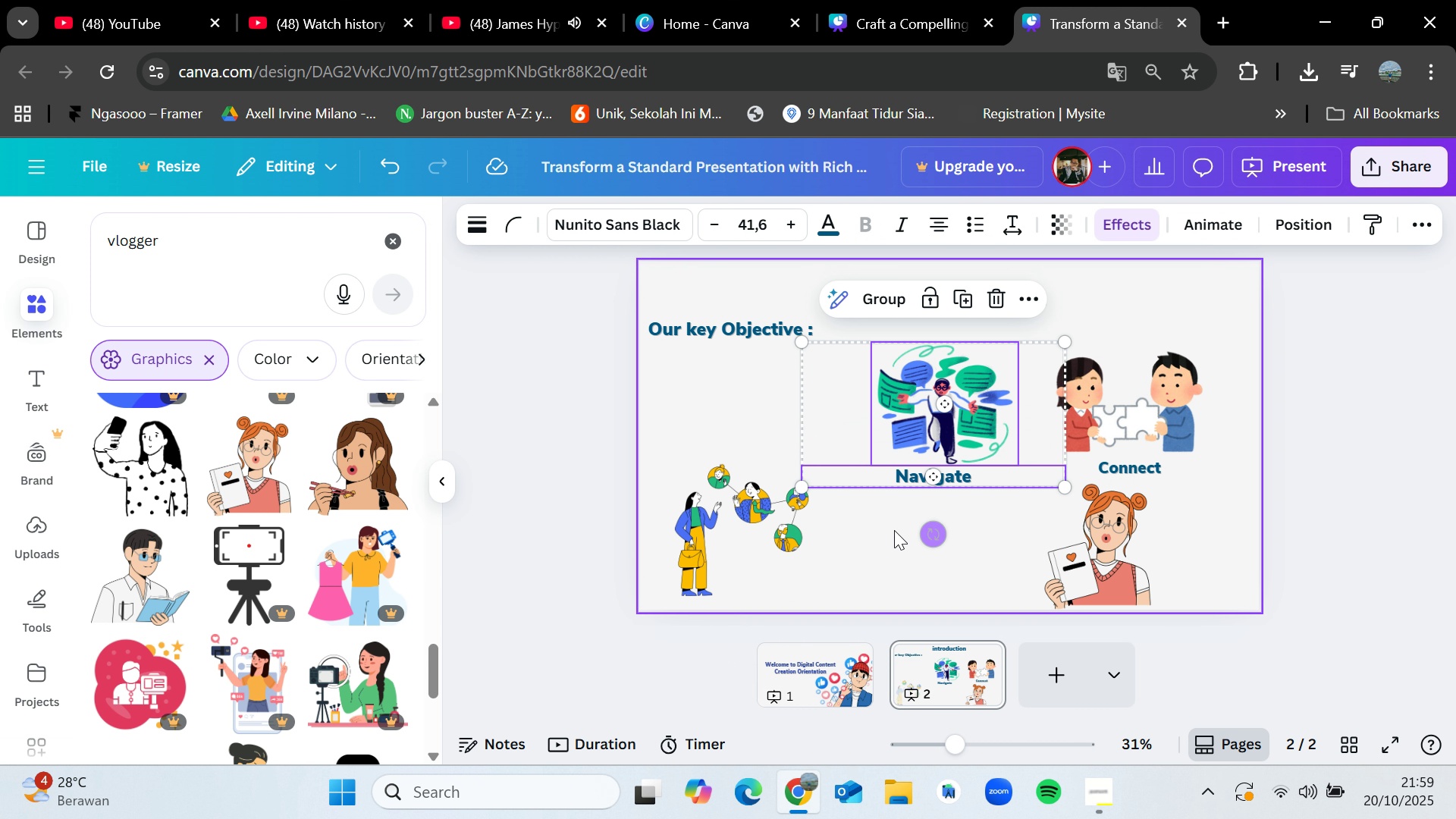 
left_click([893, 530])
 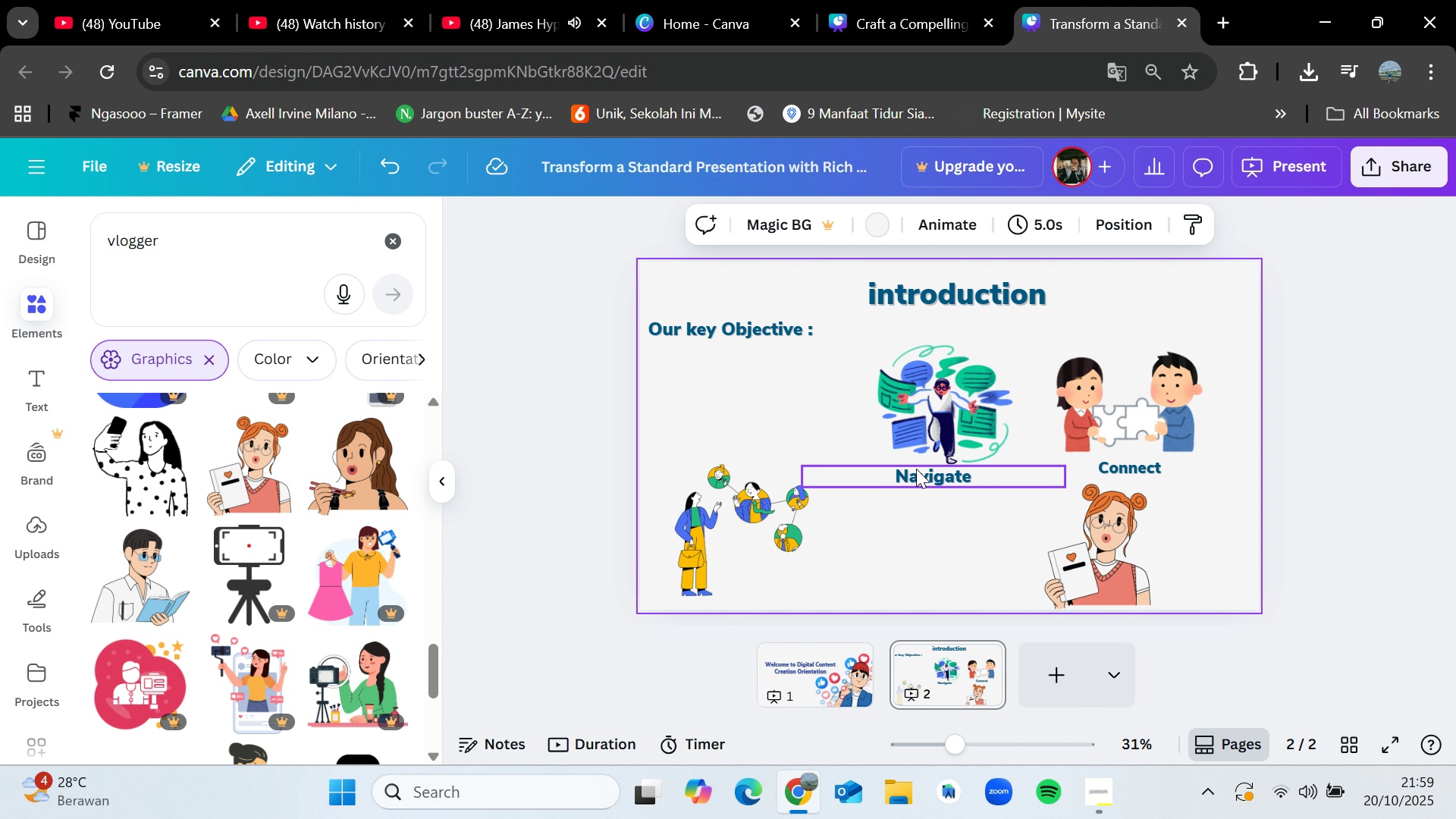 
left_click([917, 469])
 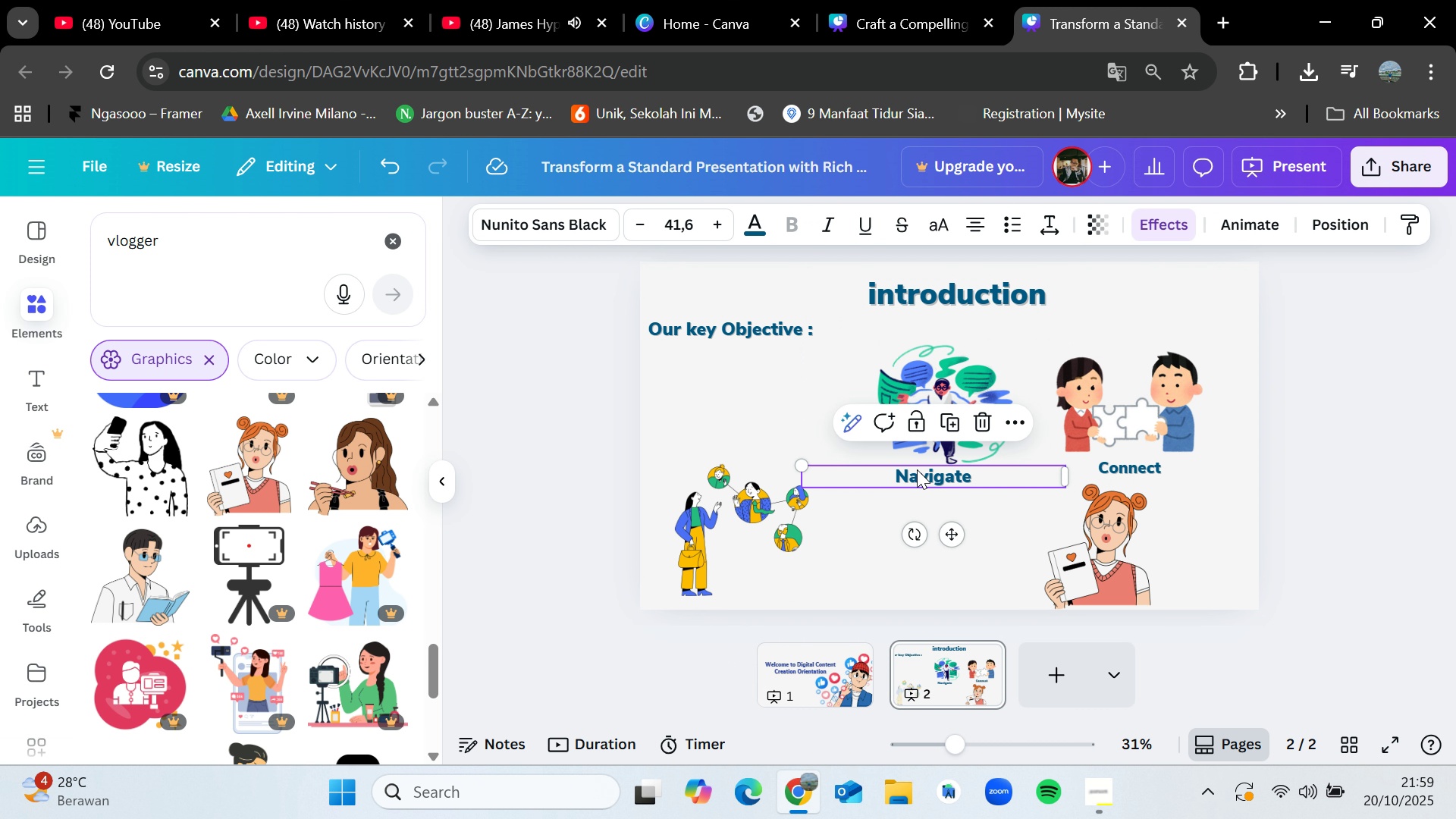 
key(Control+C)
 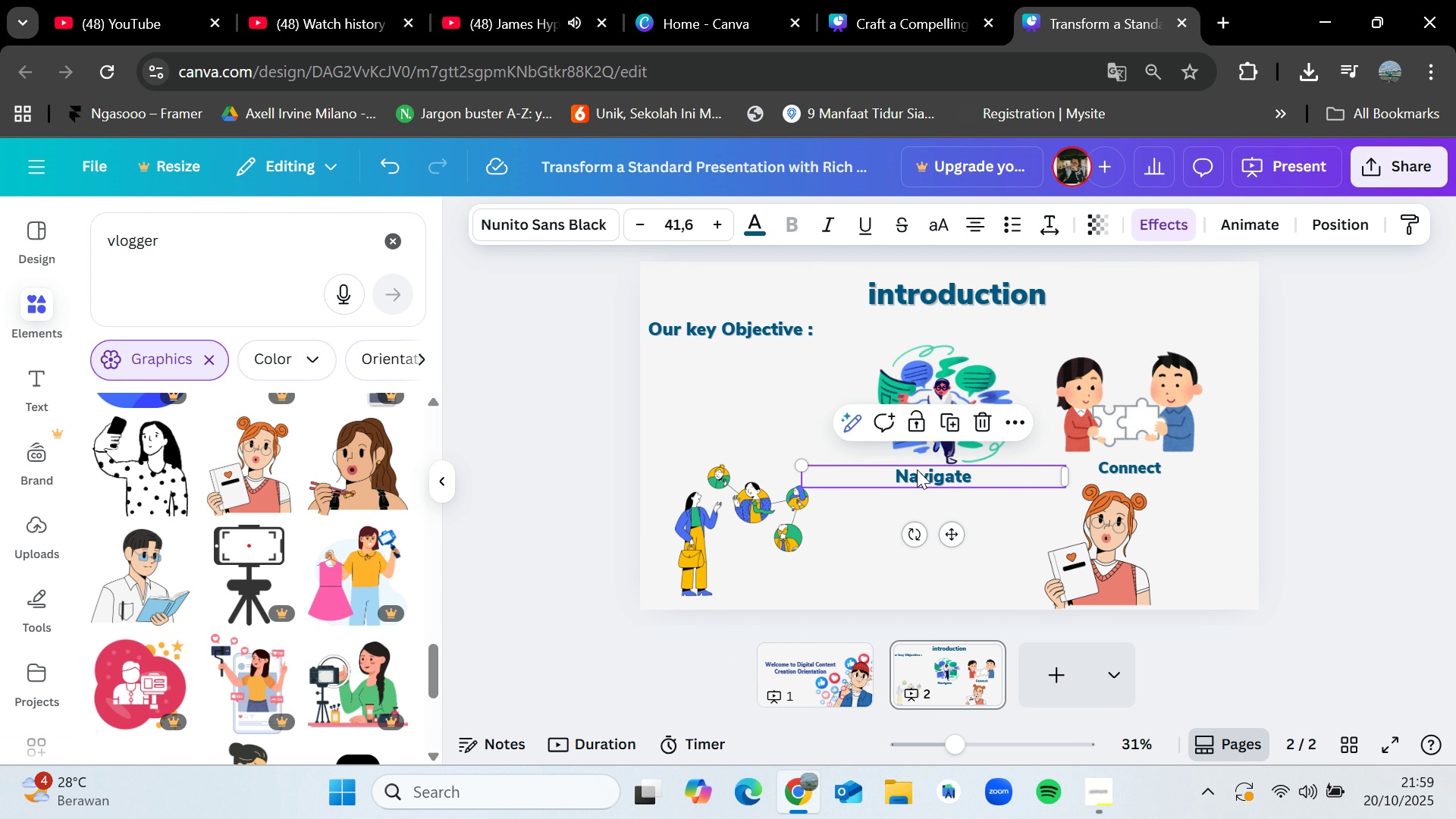 
key(Control+V)
 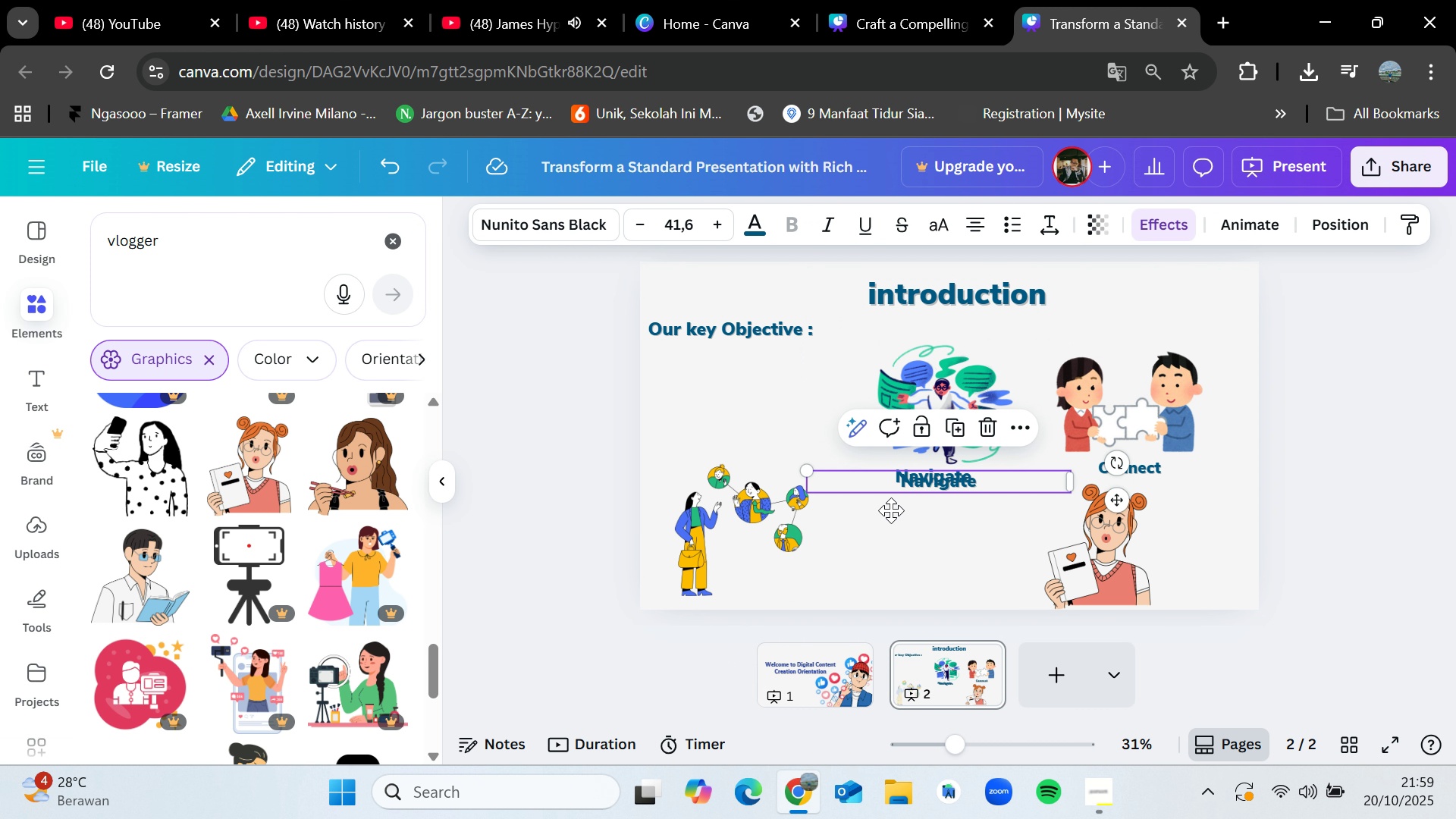 
left_click_drag(start_coordinate=[930, 475], to_coordinate=[792, 584])
 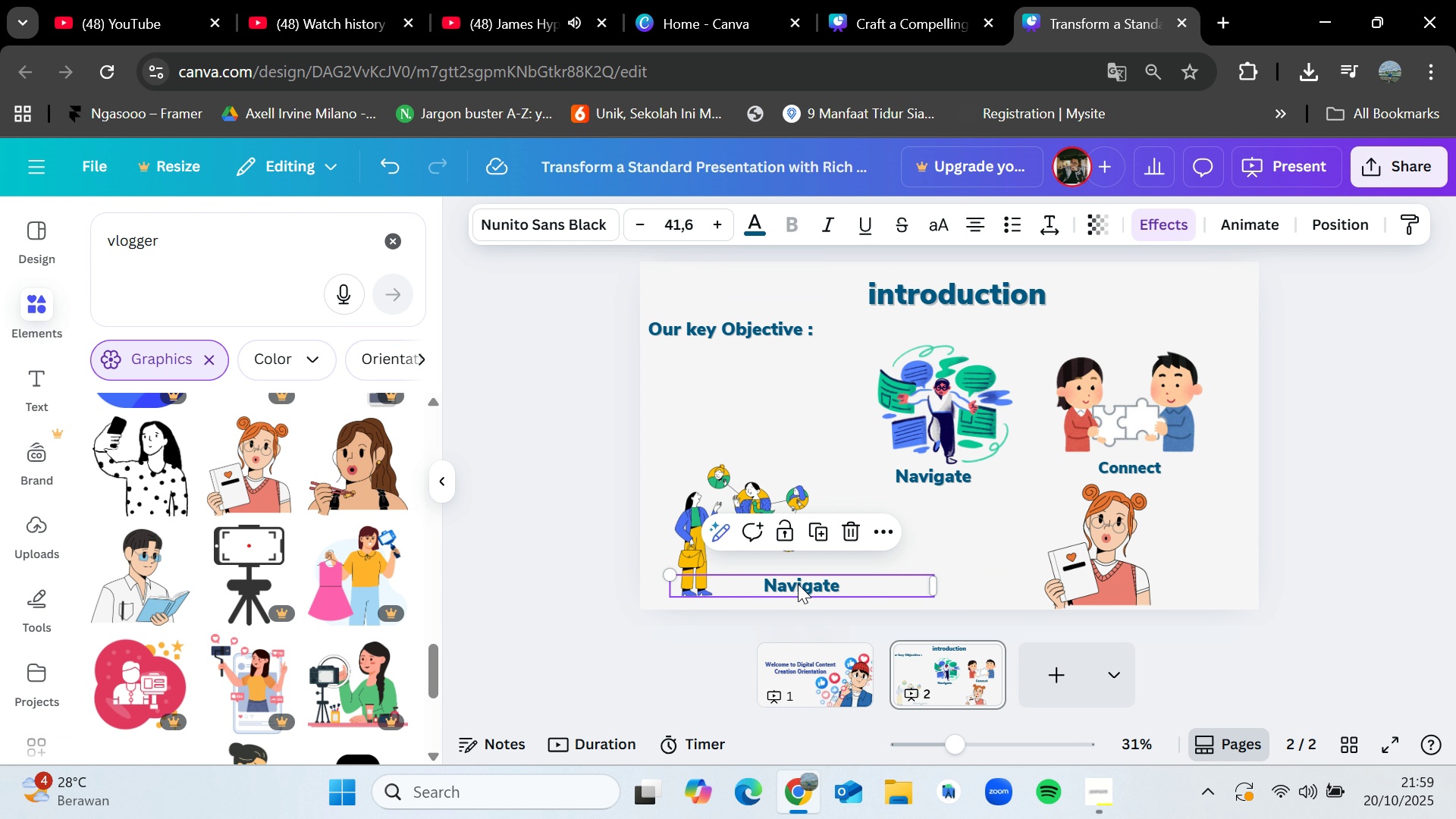 
double_click([798, 584])
 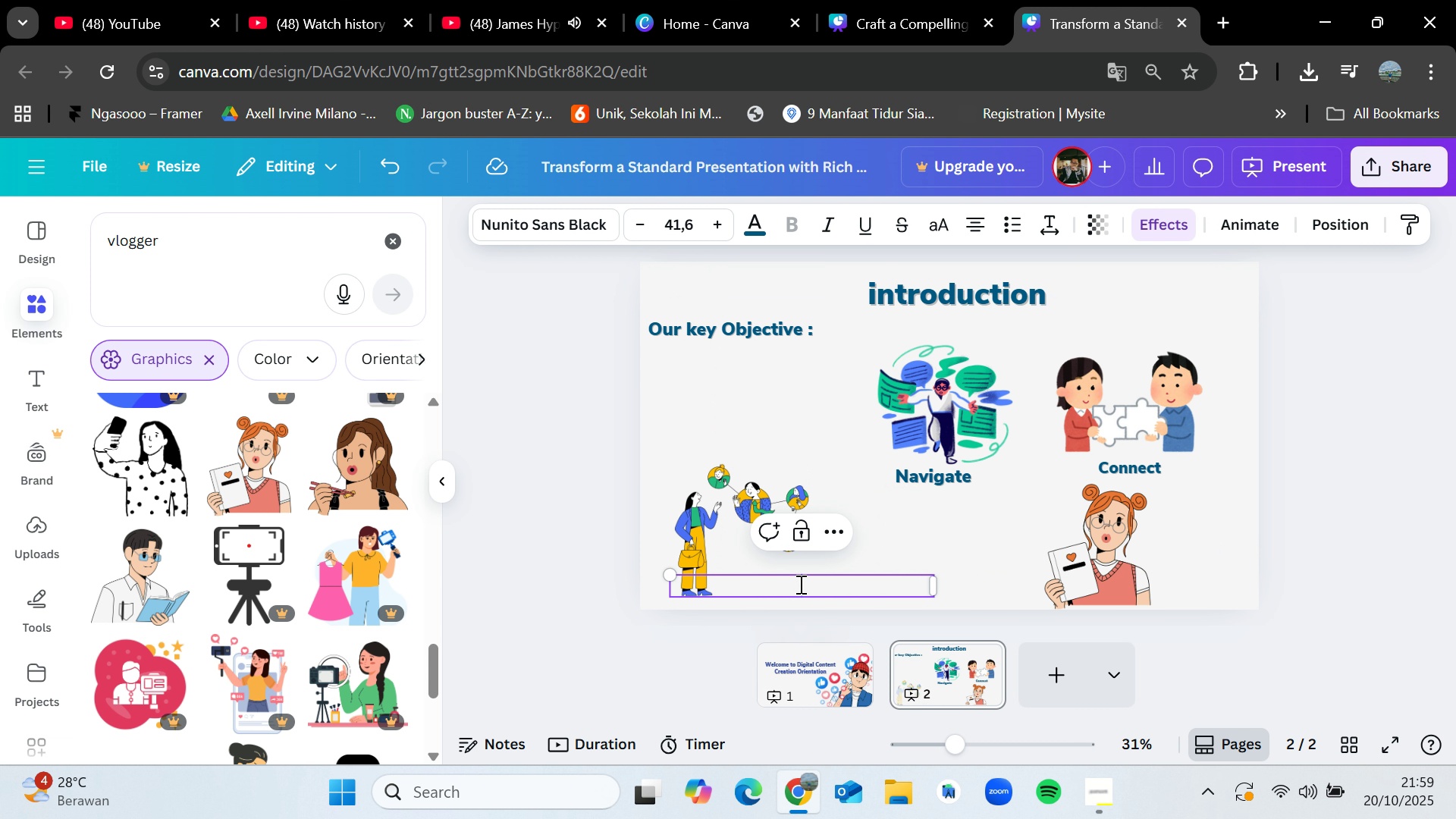 
key(Backspace)
type(Access)
 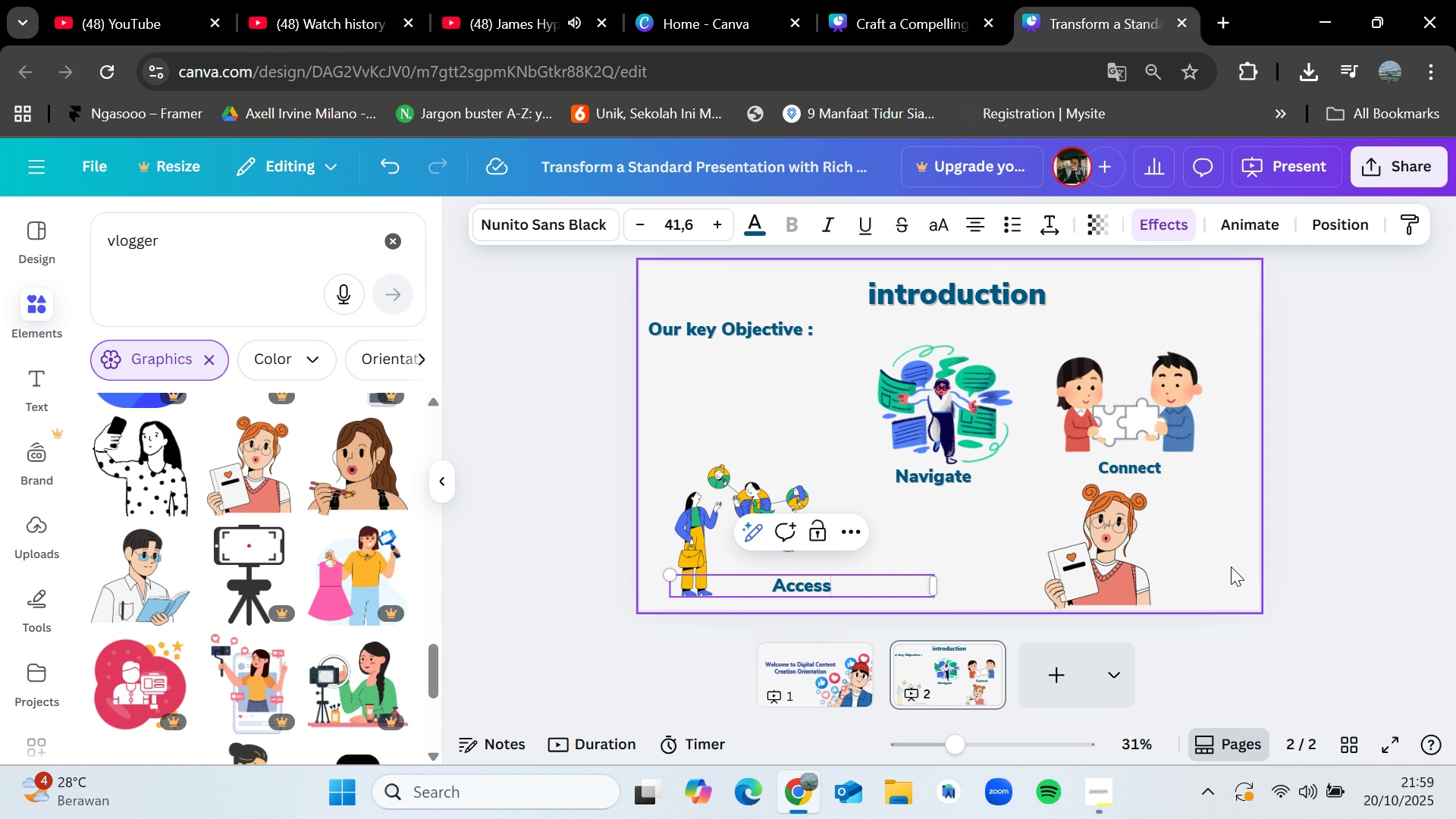 
left_click([1250, 567])
 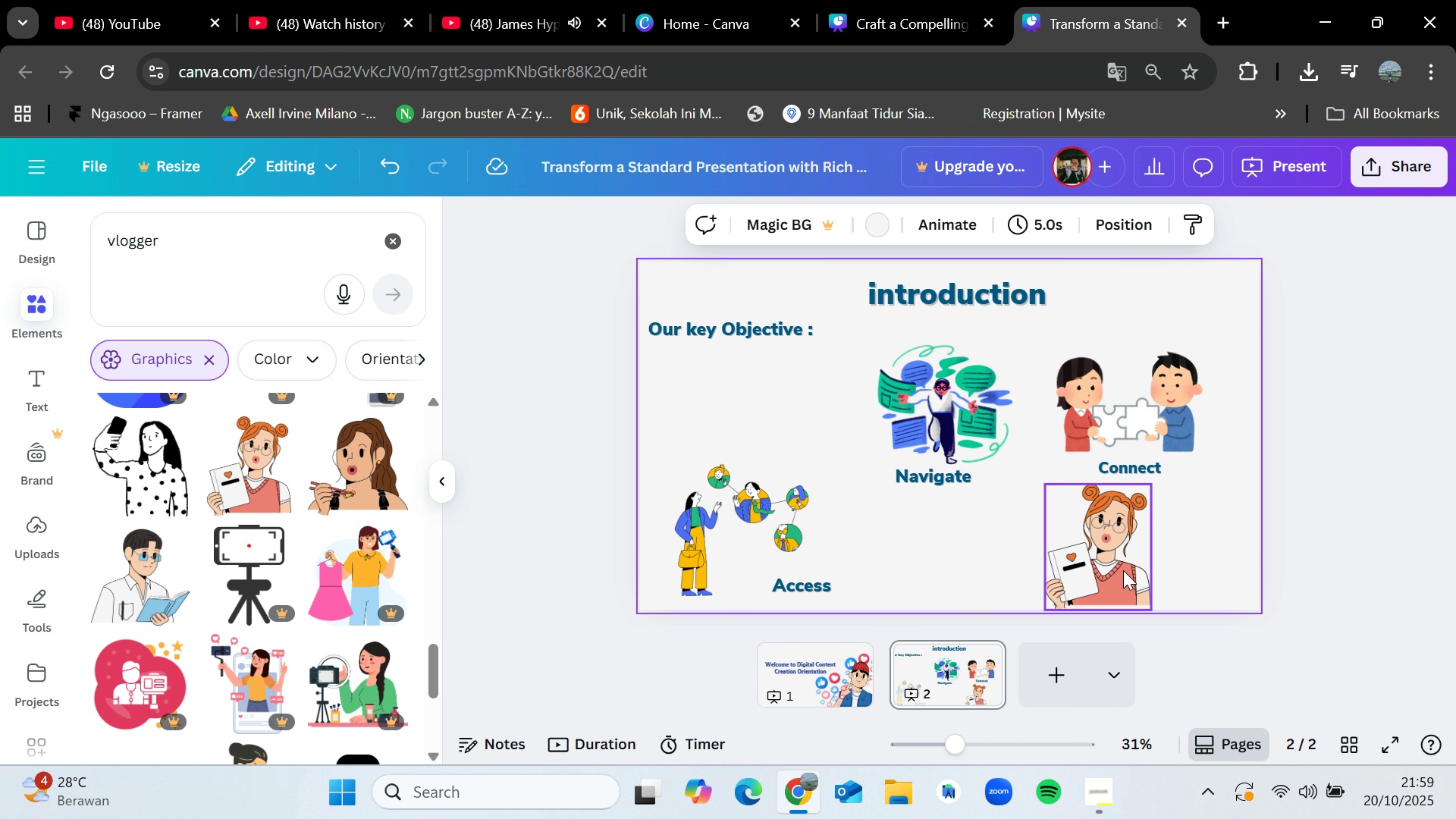 
left_click_drag(start_coordinate=[1123, 570], to_coordinate=[1087, 570])
 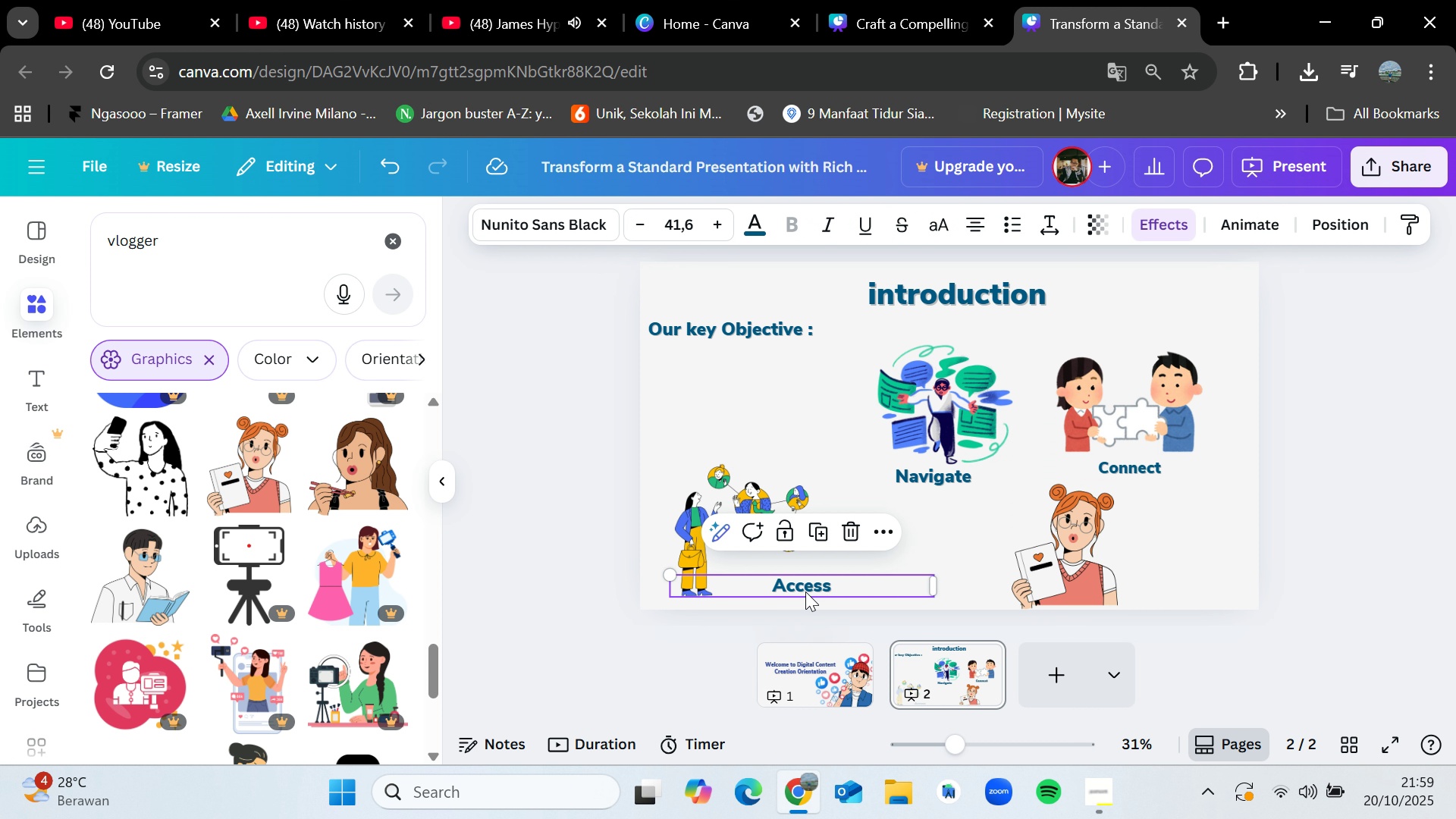 
left_click([805, 592])
 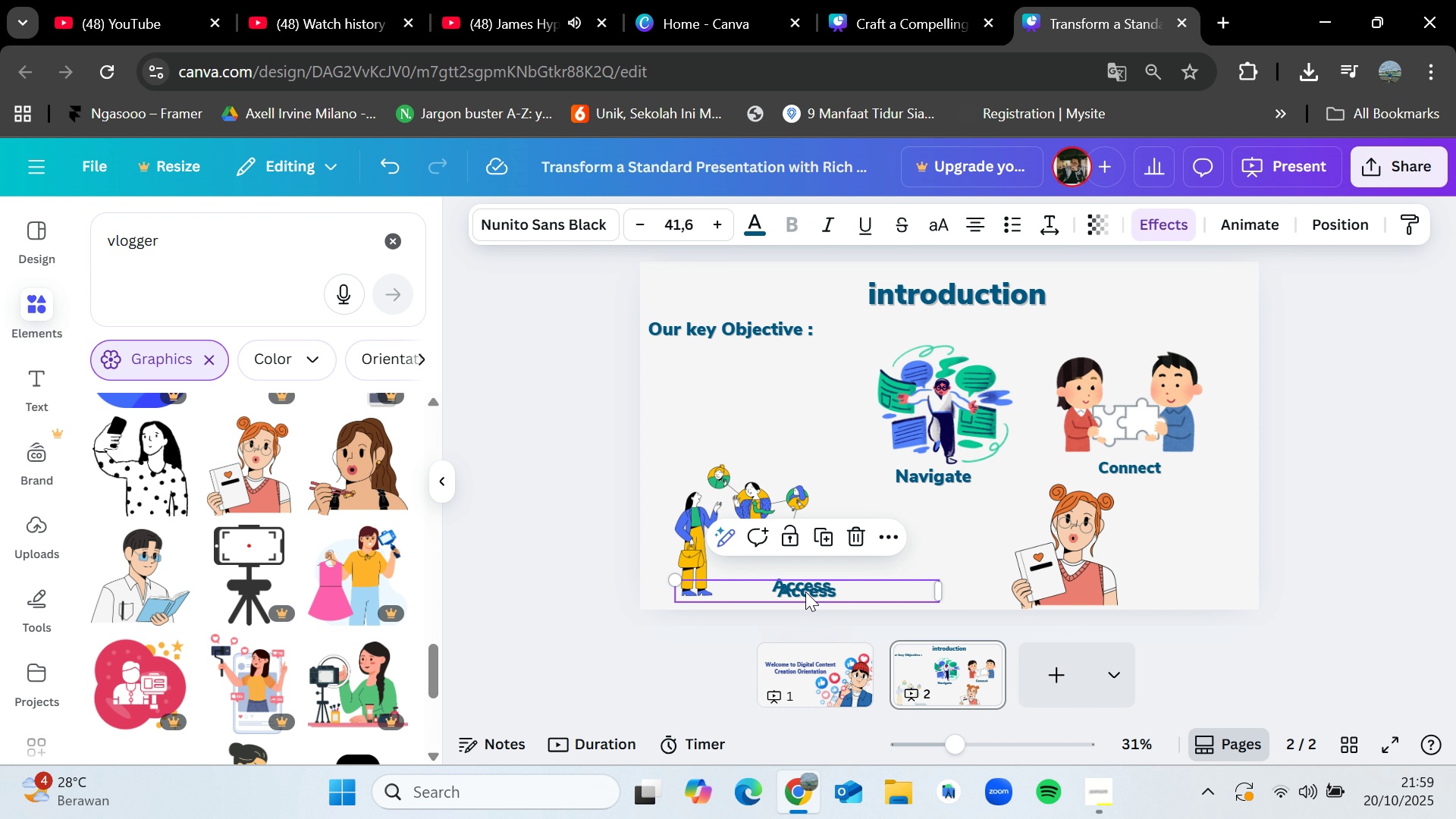 
key(Control+C)
 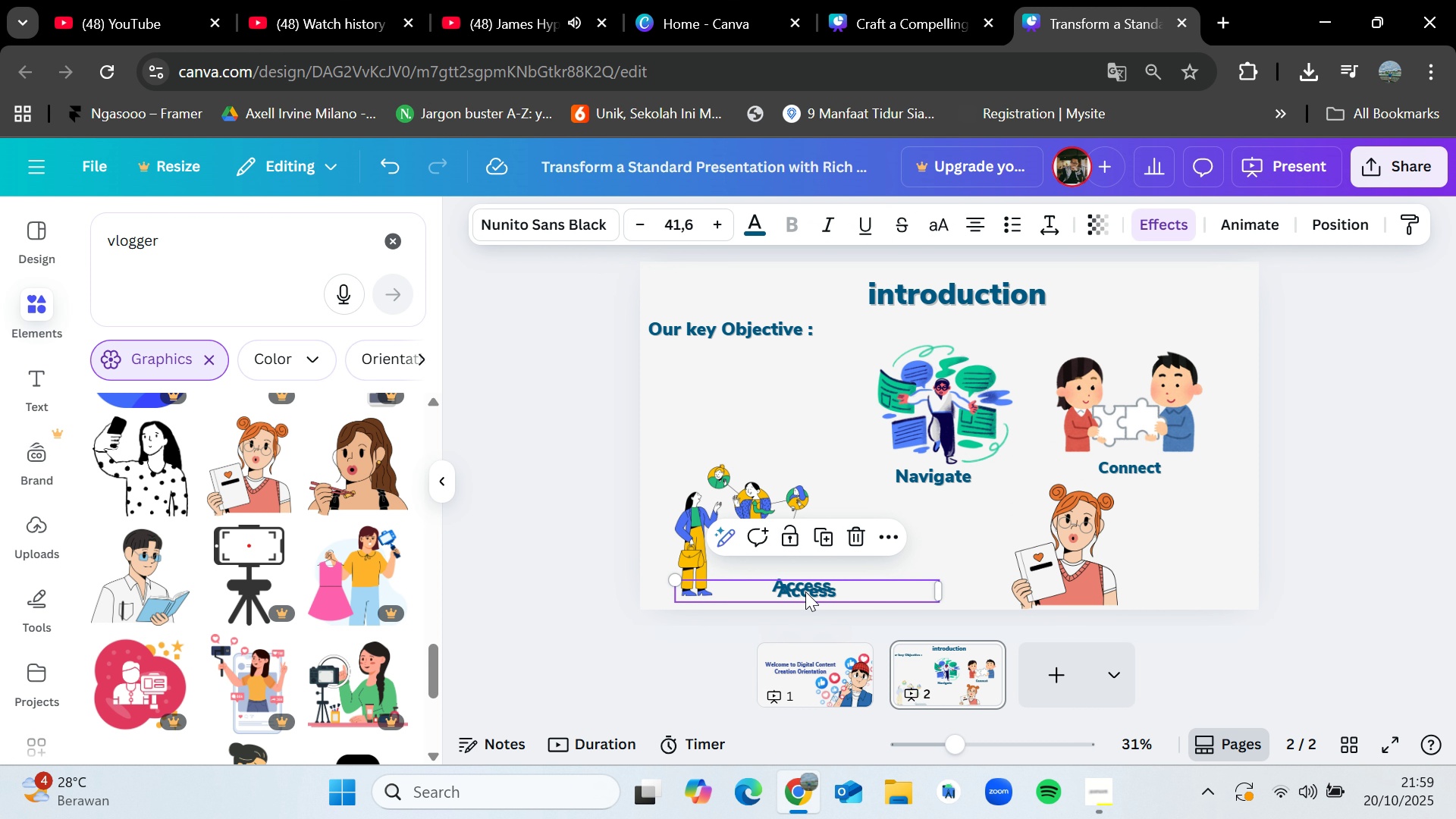 
key(Control+V)
 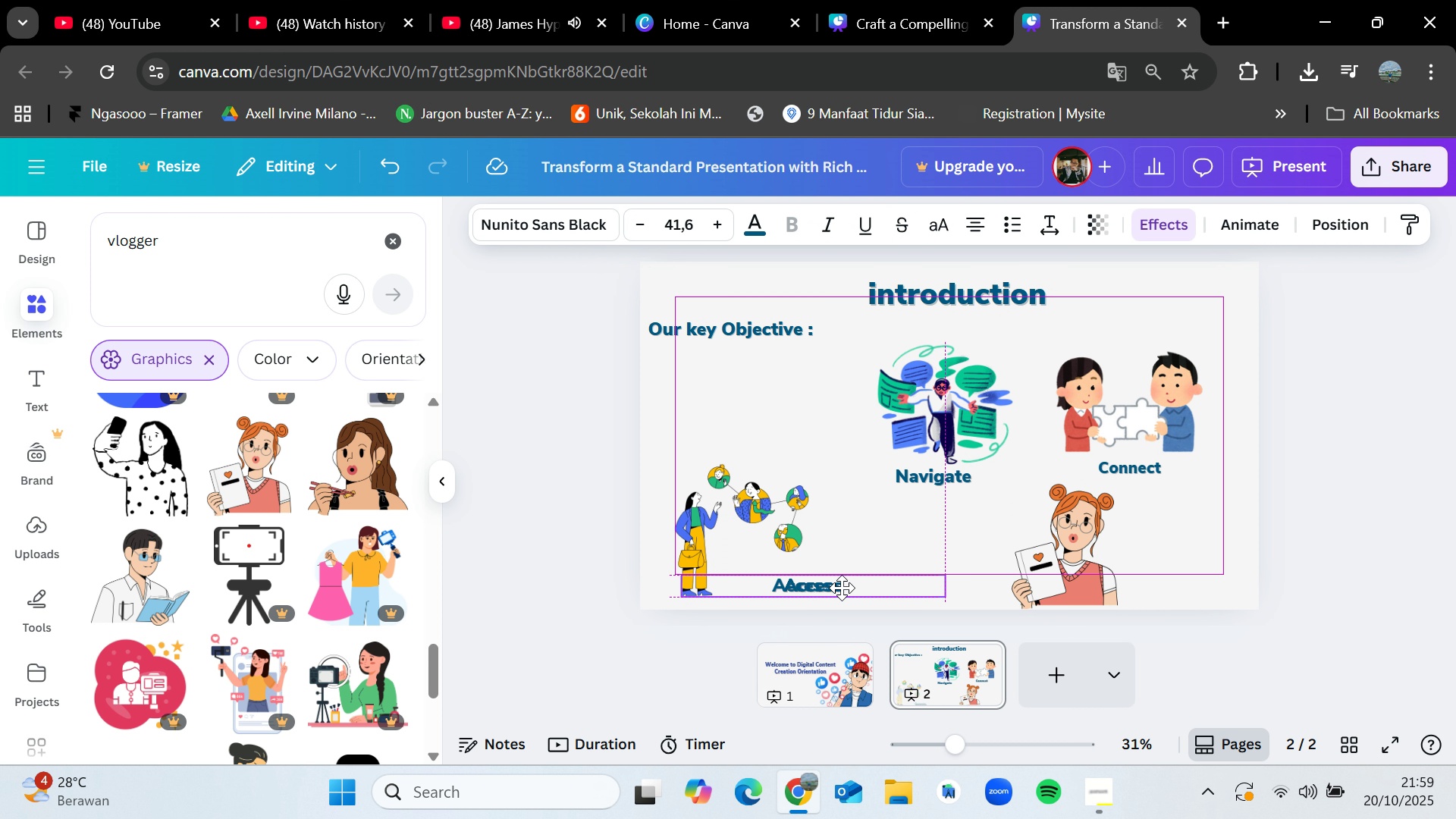 
left_click_drag(start_coordinate=[805, 592], to_coordinate=[1181, 588])
 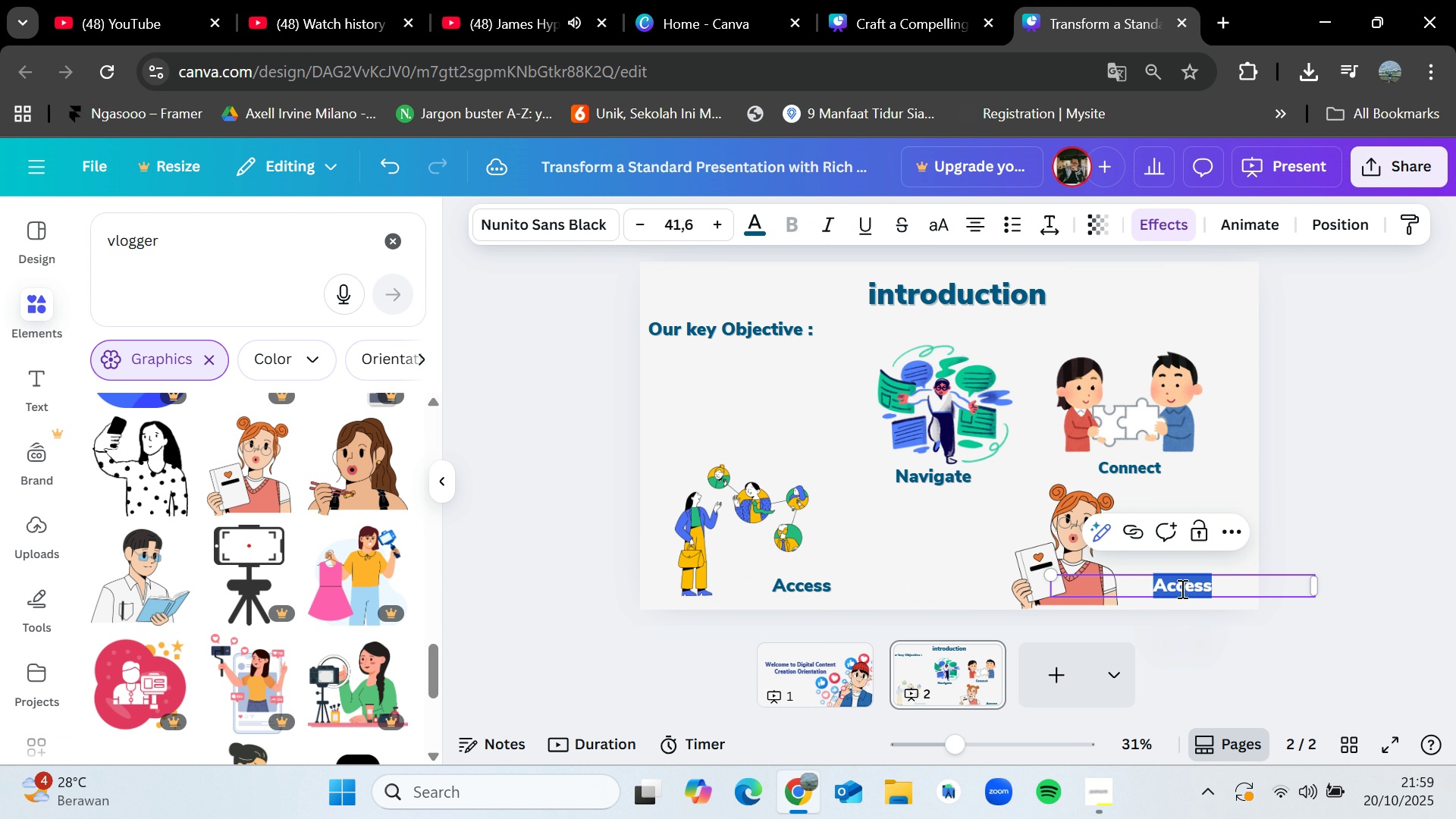 
left_click([1181, 588])
 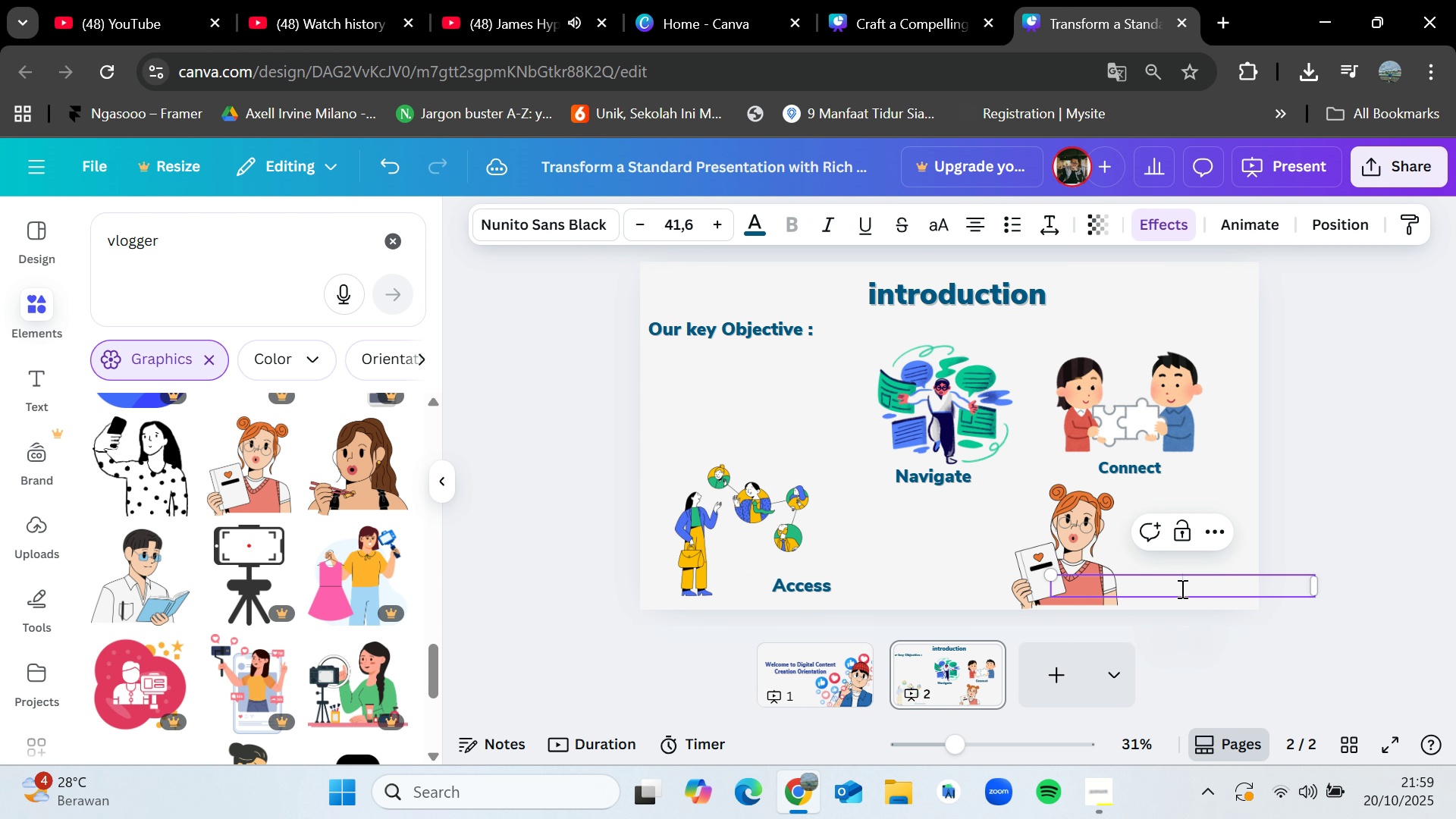 
key(Backspace)
type(Succeed)
 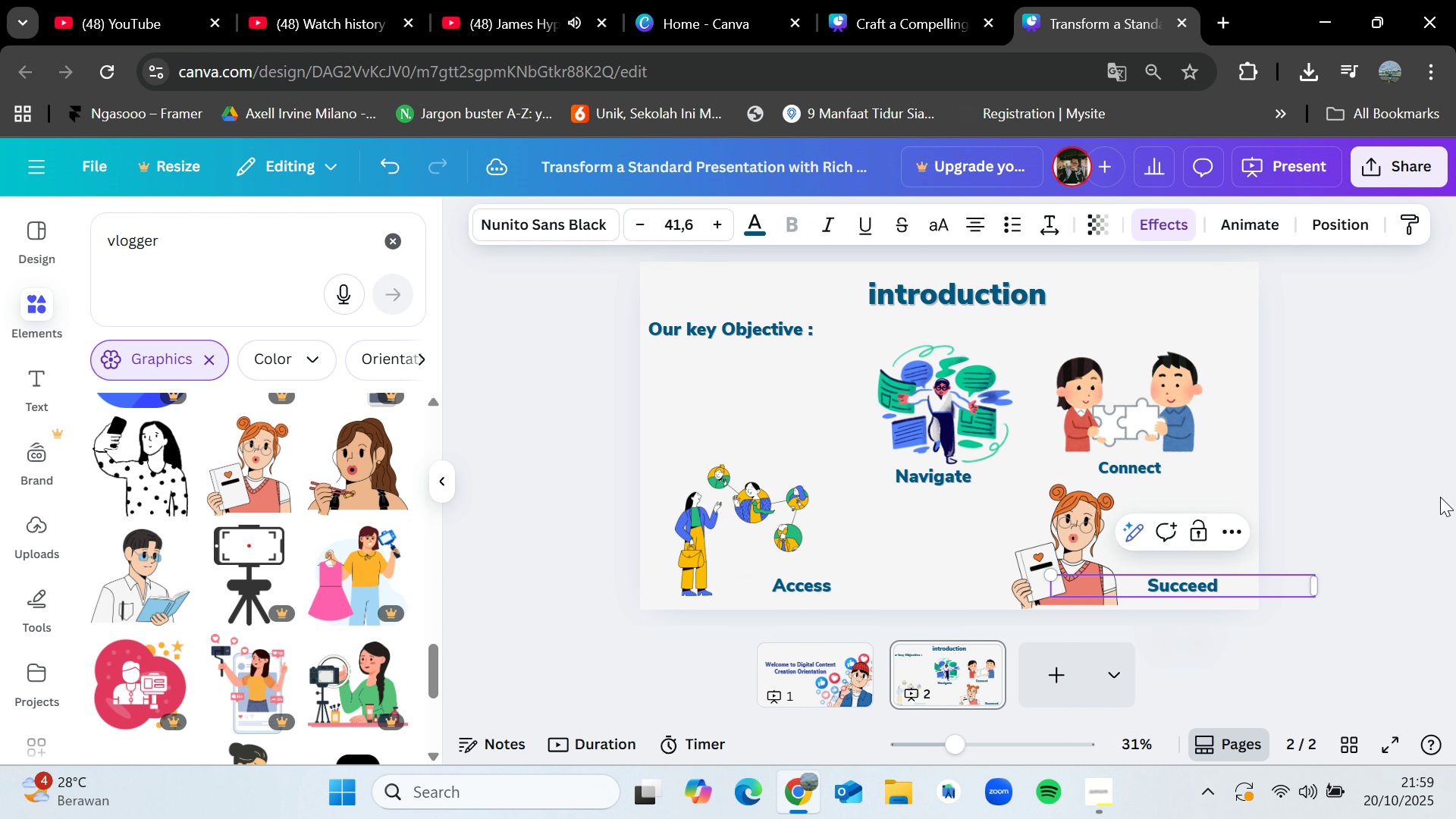 
left_click([1442, 494])
 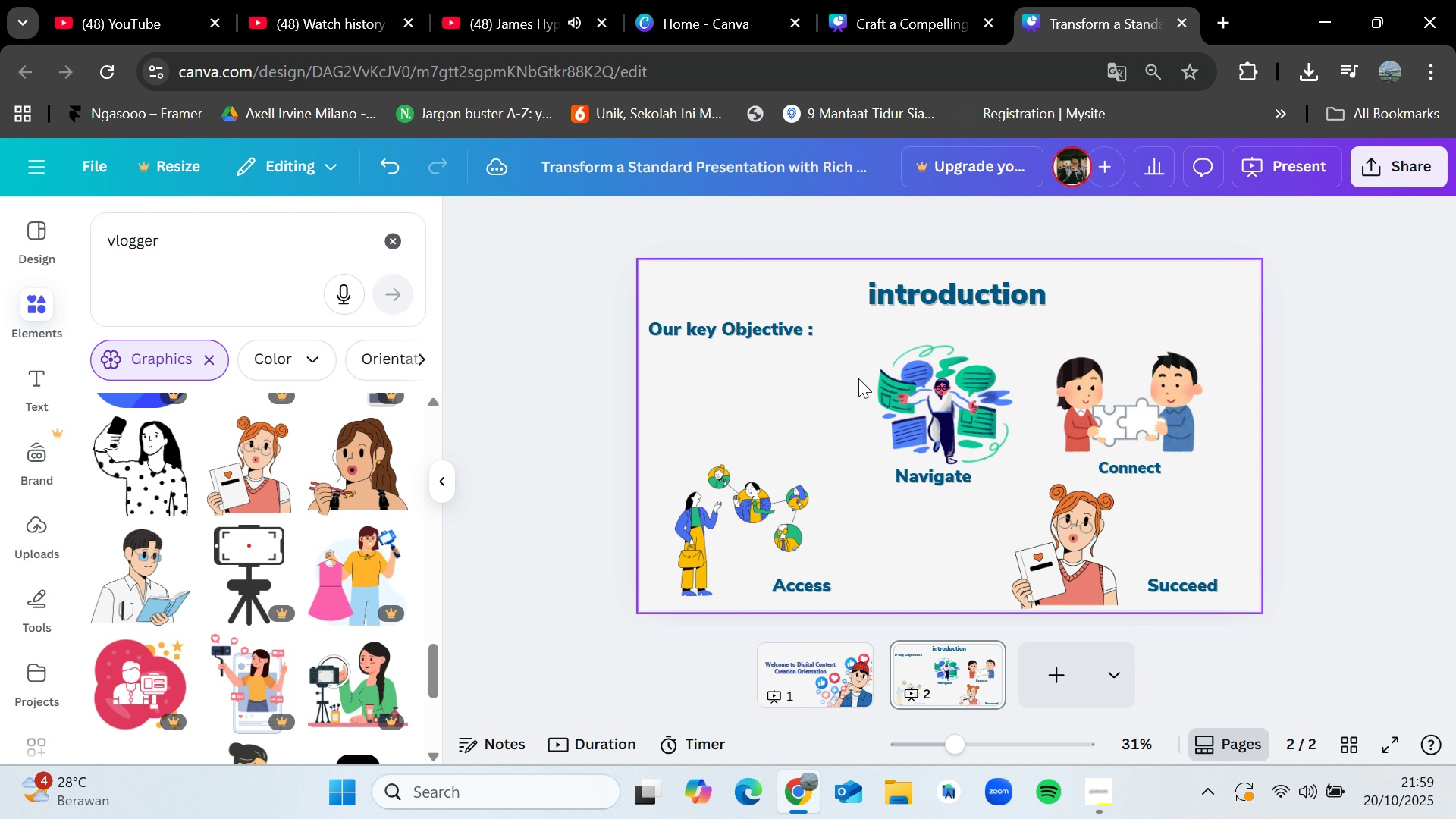 
left_click_drag(start_coordinate=[856, 376], to_coordinate=[1273, 476])
 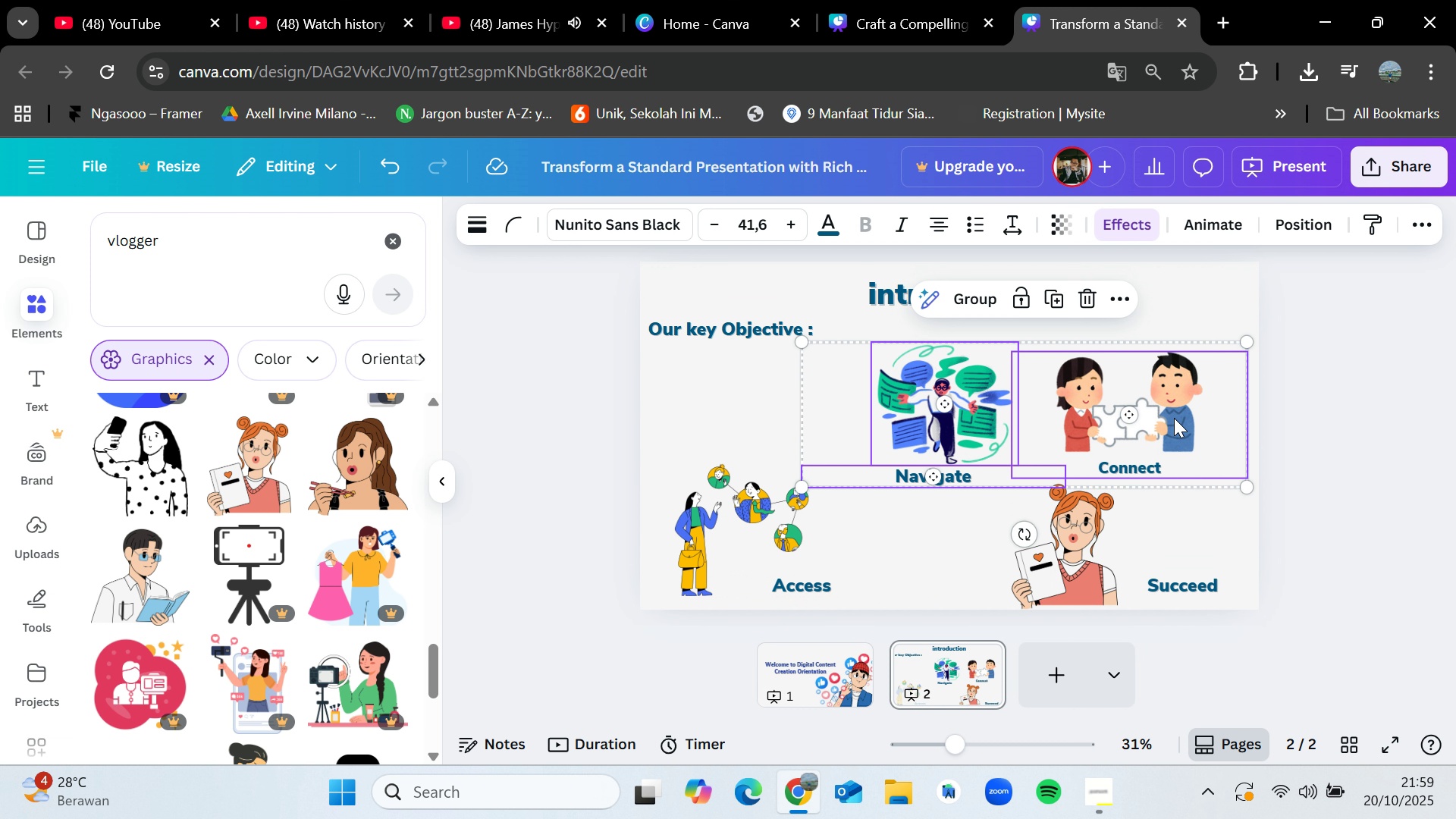 
left_click_drag(start_coordinate=[1174, 418], to_coordinate=[1106, 414])
 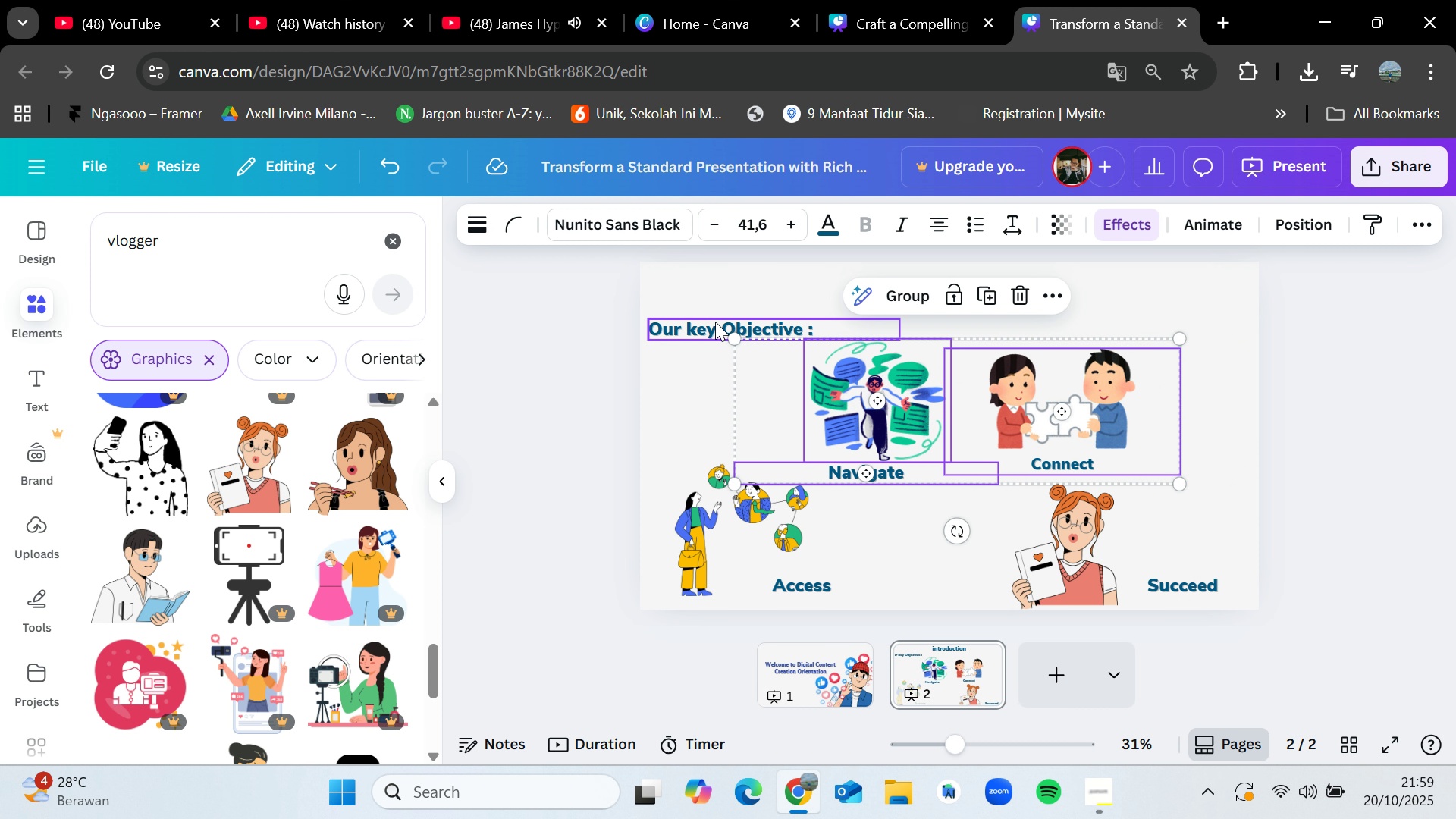 
left_click_drag(start_coordinate=[715, 322], to_coordinate=[1150, 375])
 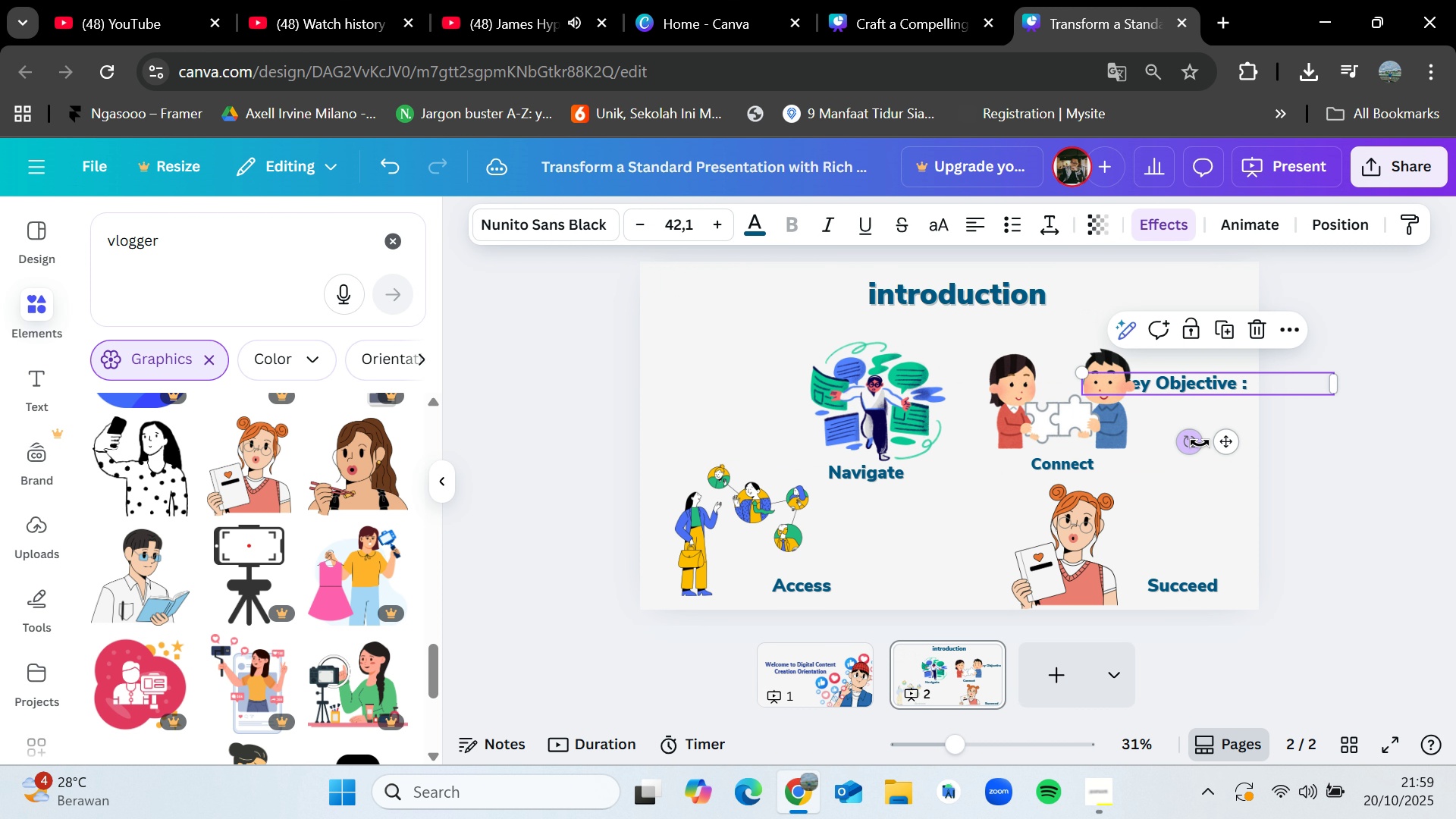 
left_click_drag(start_coordinate=[1200, 442], to_coordinate=[1173, 391])
 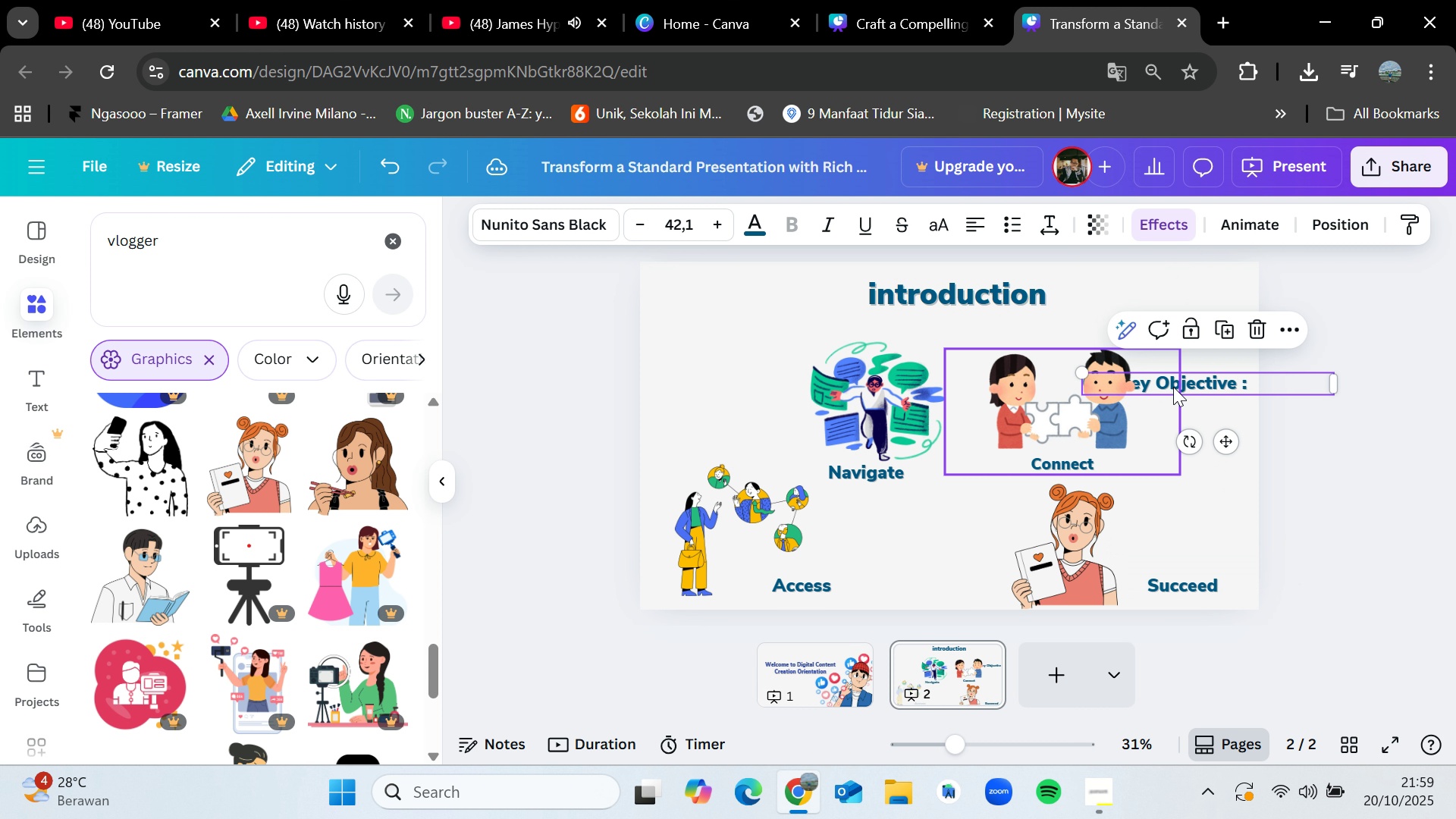 
key(Control+Z)
 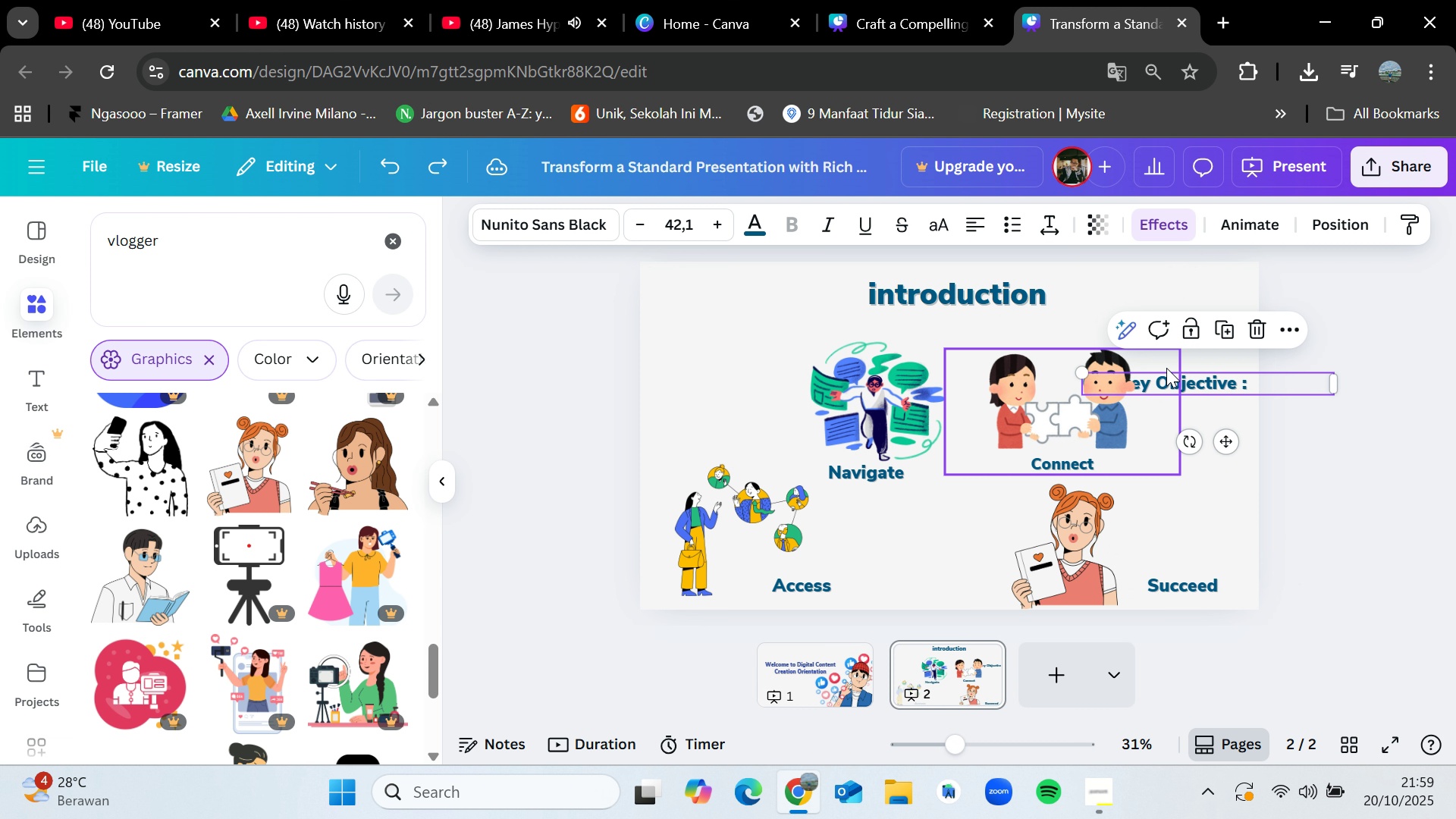 
left_click_drag(start_coordinate=[1173, 387], to_coordinate=[1140, 298])
 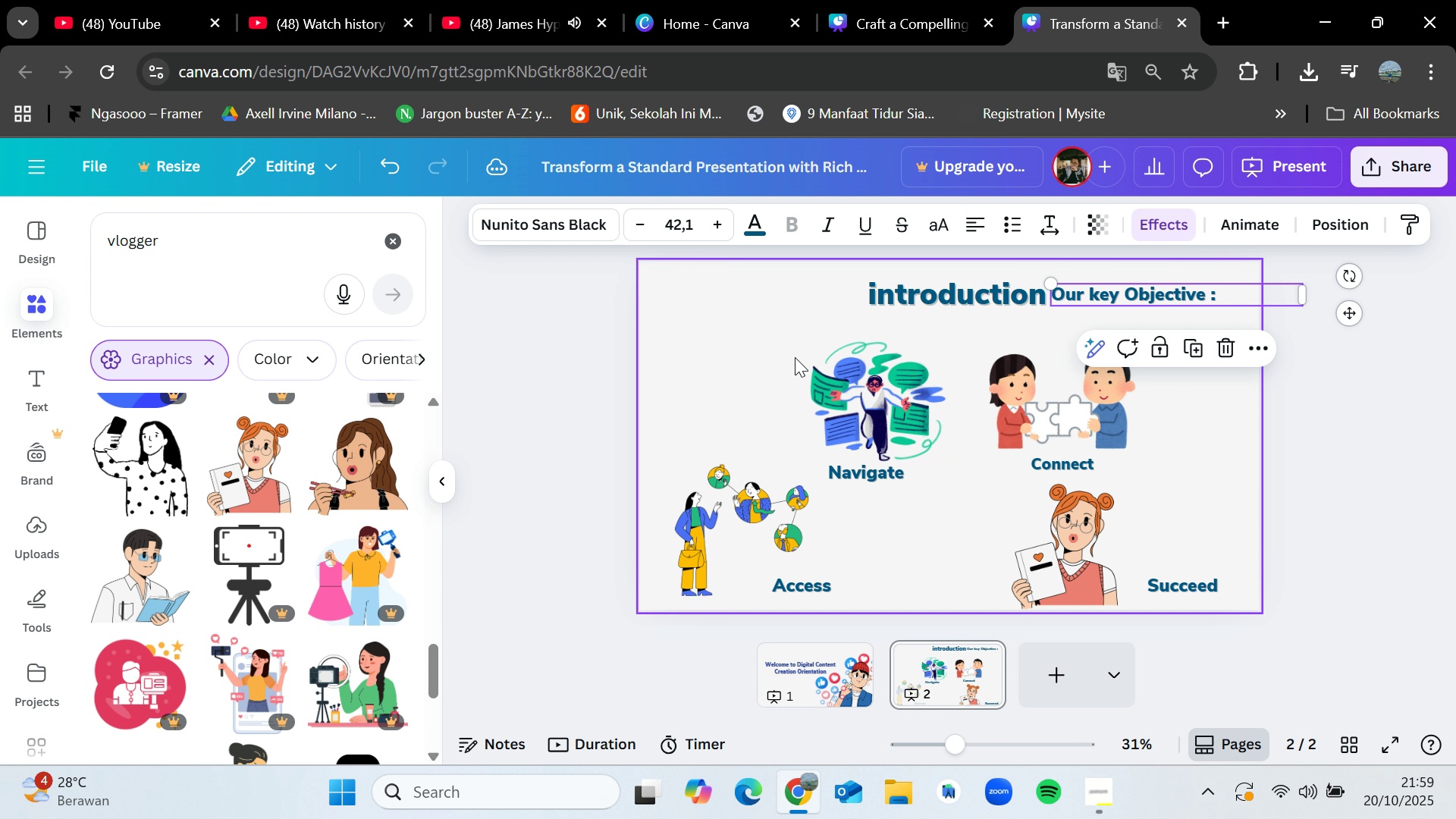 
left_click_drag(start_coordinate=[795, 357], to_coordinate=[1175, 406])
 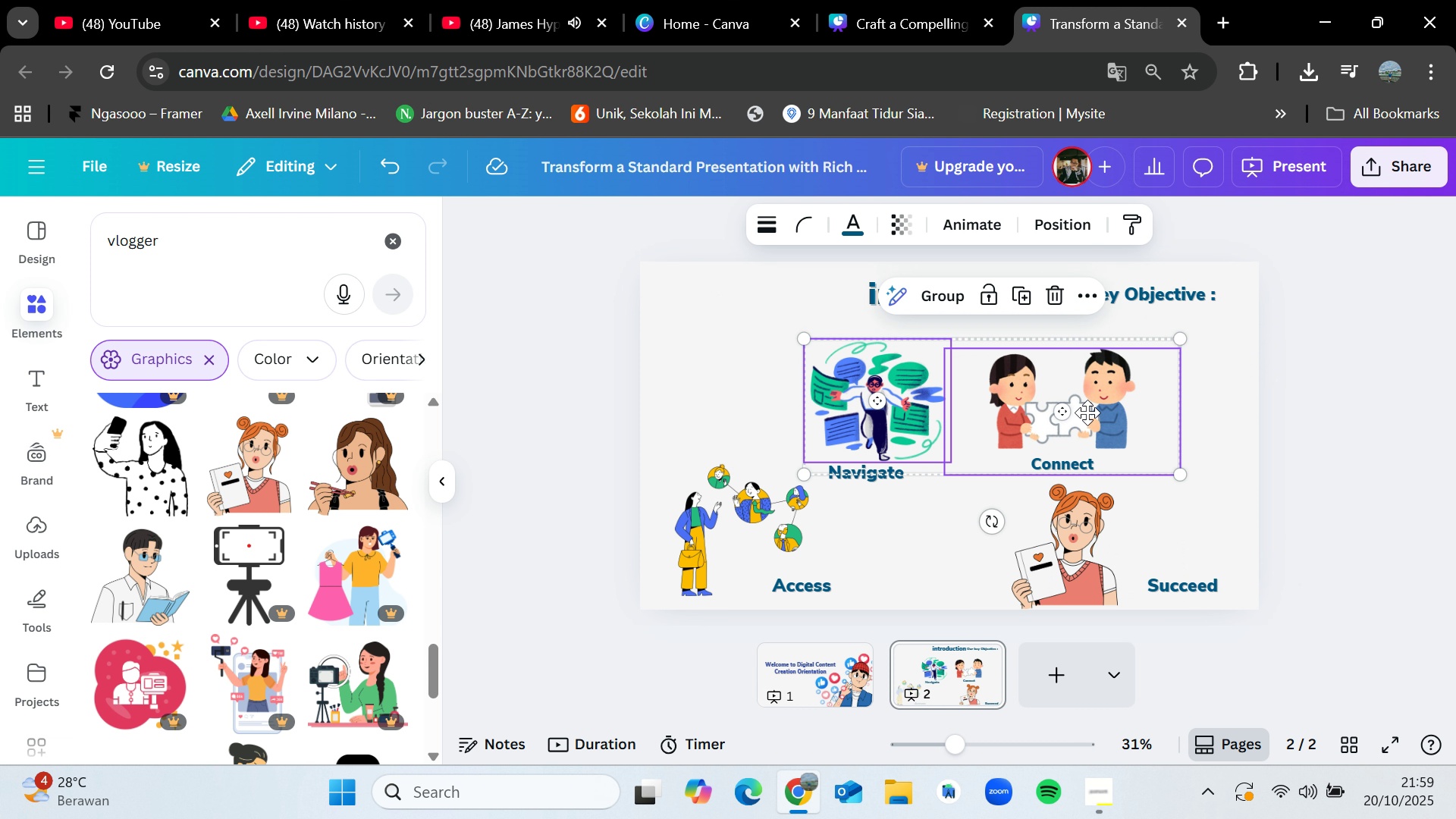 
left_click_drag(start_coordinate=[1093, 416], to_coordinate=[1083, 406])
 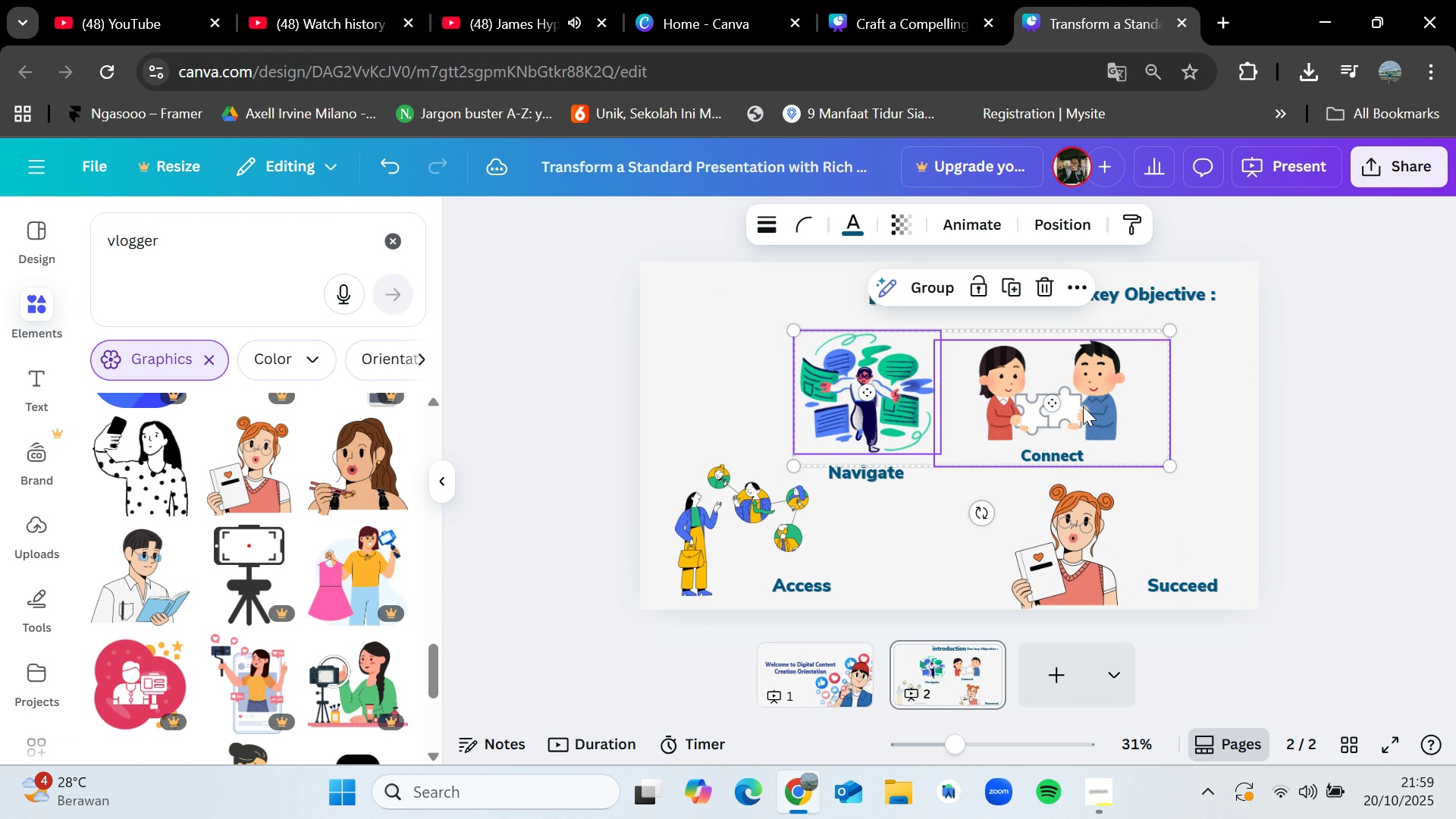 
hold_key(key=ControlLeft, duration=1.3)
 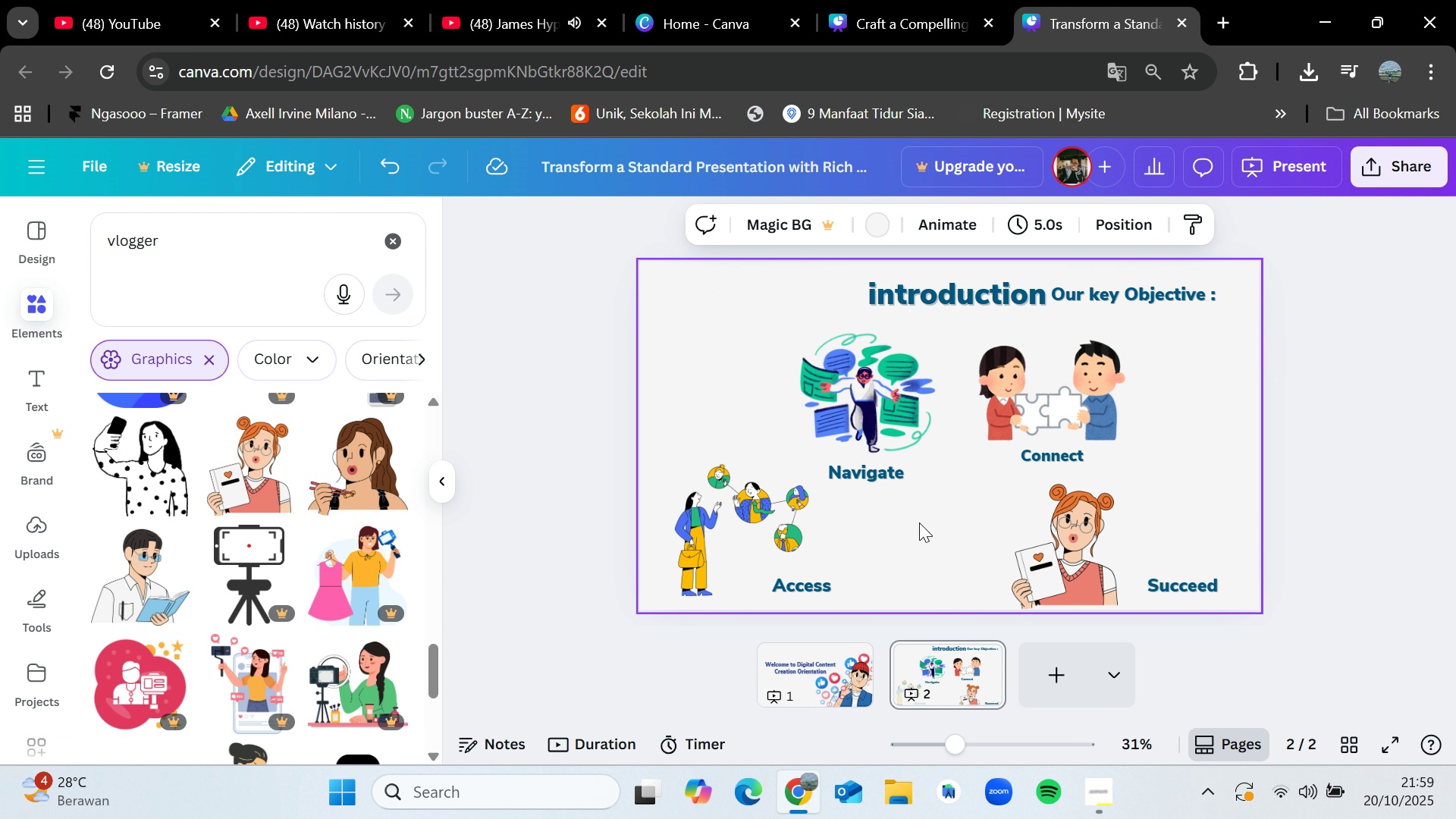 
key(Control+Shift+ShiftLeft)
 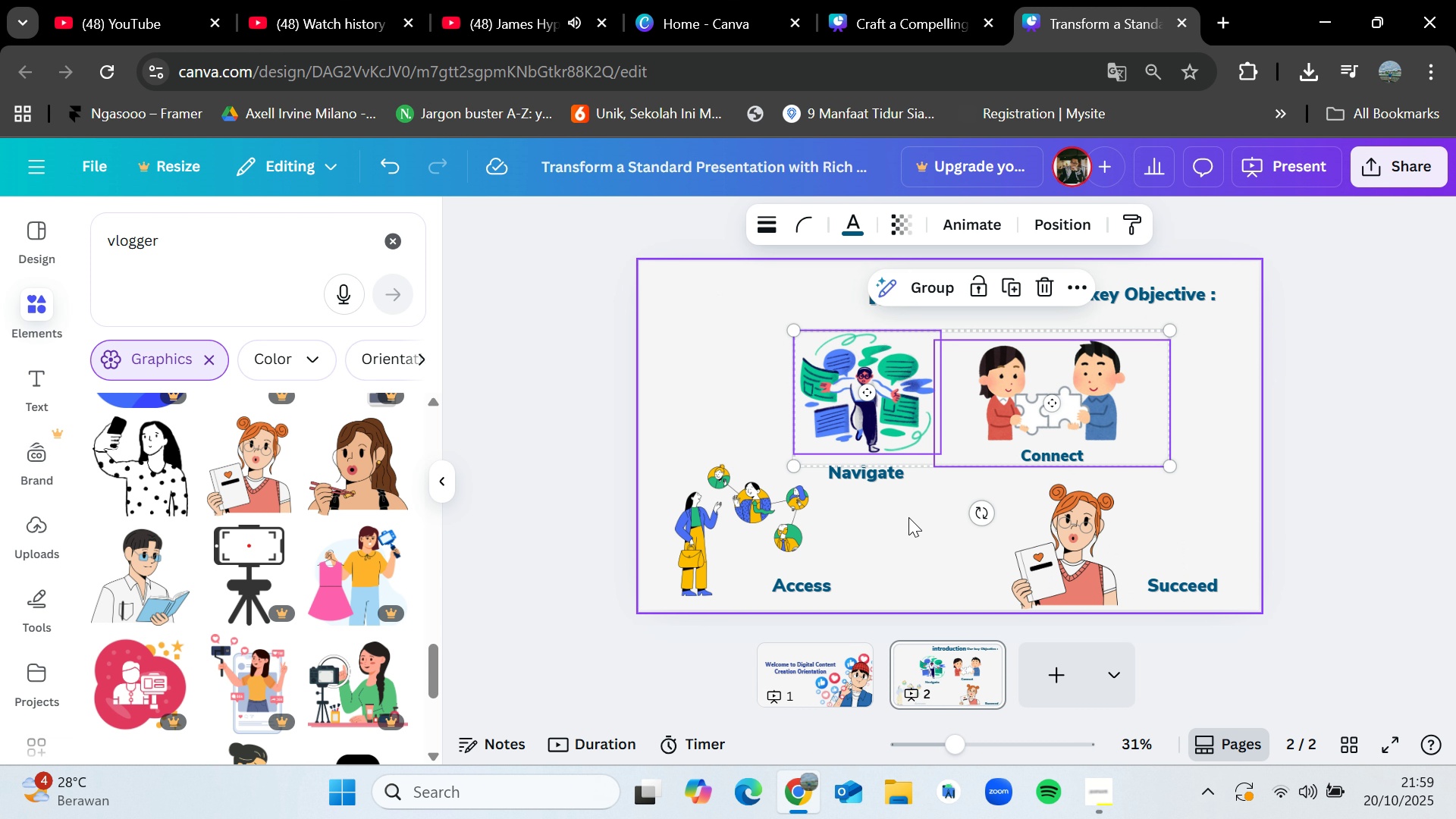 
left_click([908, 517])
 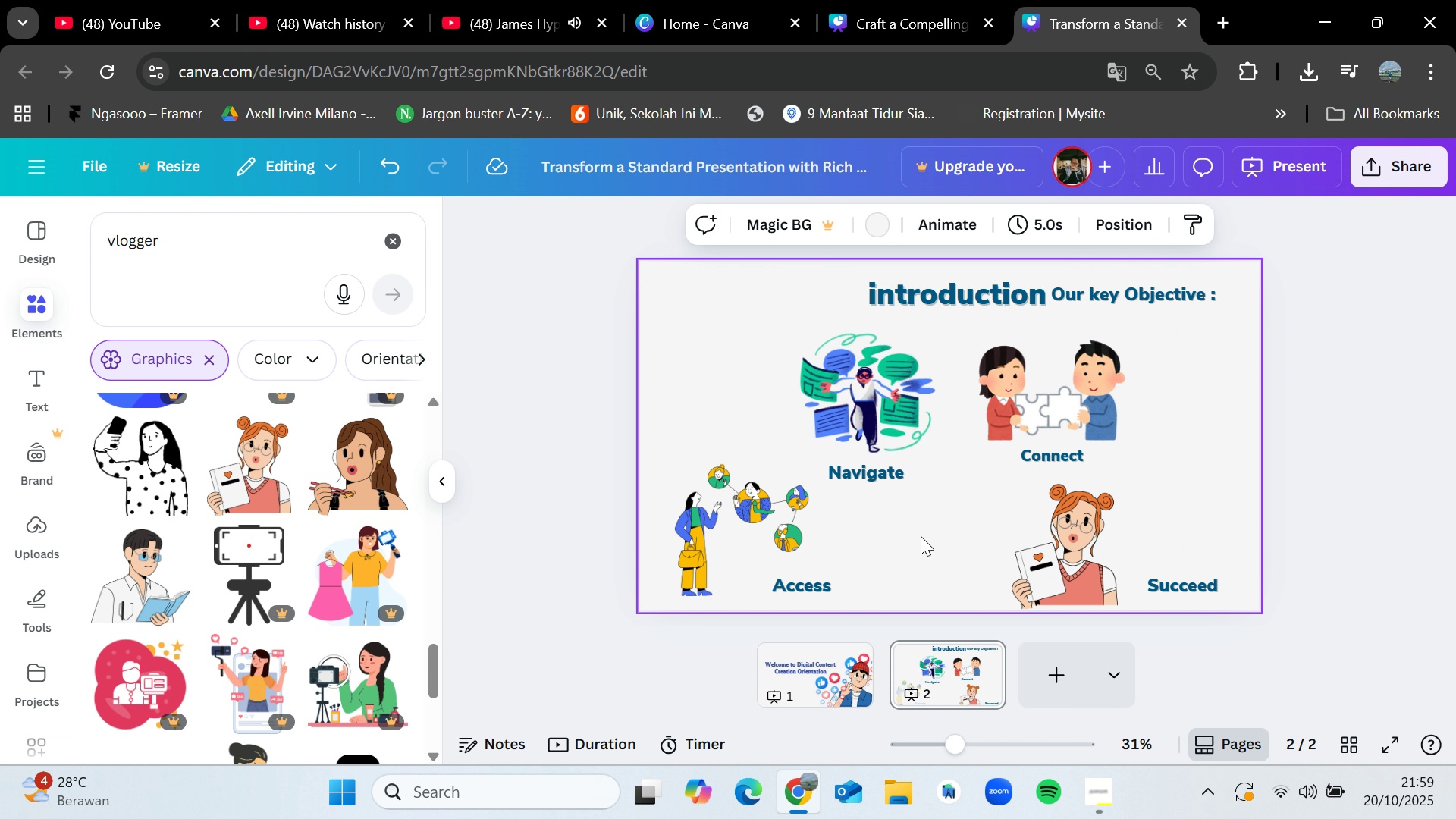 
left_click_drag(start_coordinate=[924, 542], to_coordinate=[1103, 282])
 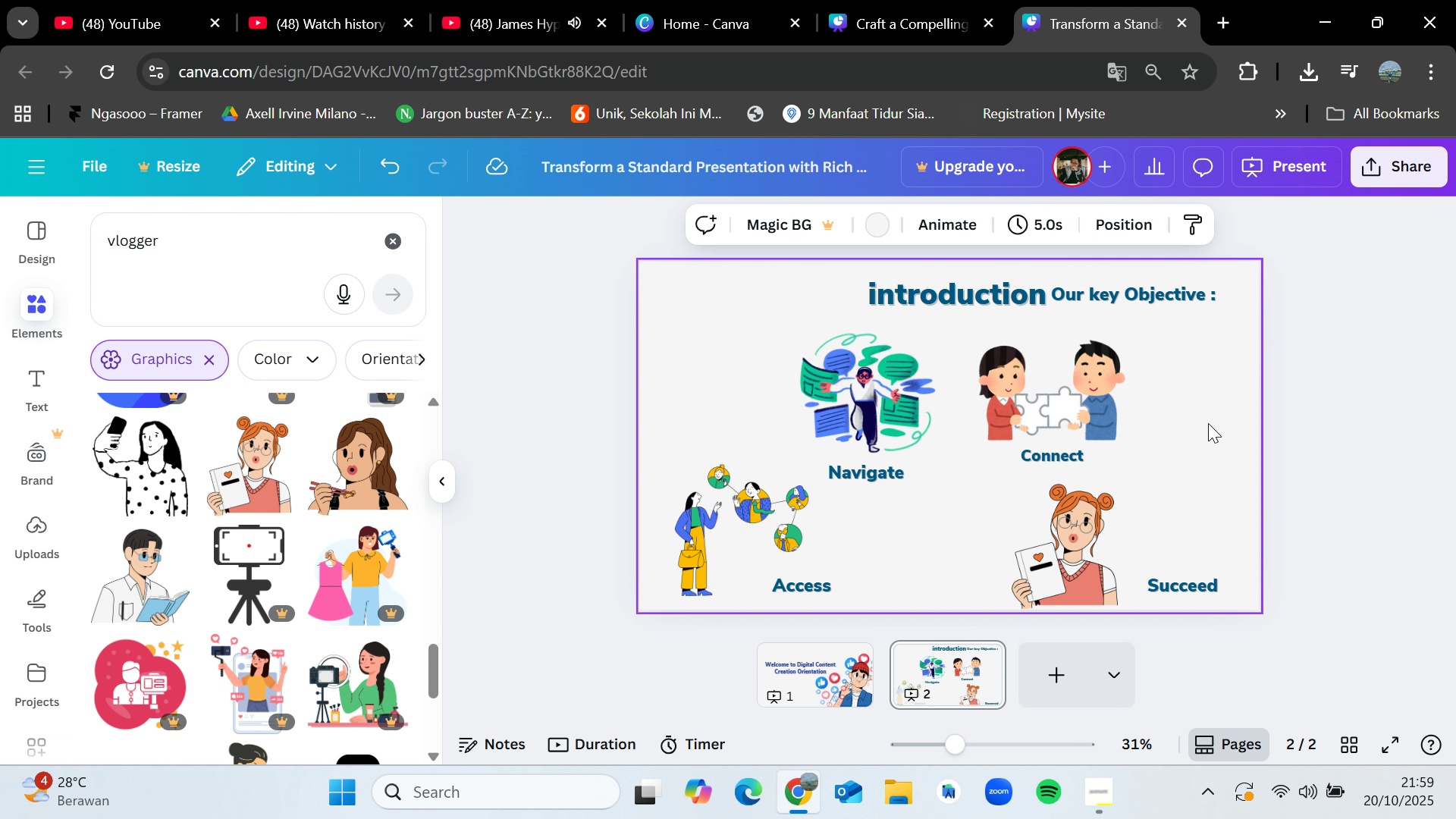 
left_click_drag(start_coordinate=[1222, 419], to_coordinate=[858, 466])
 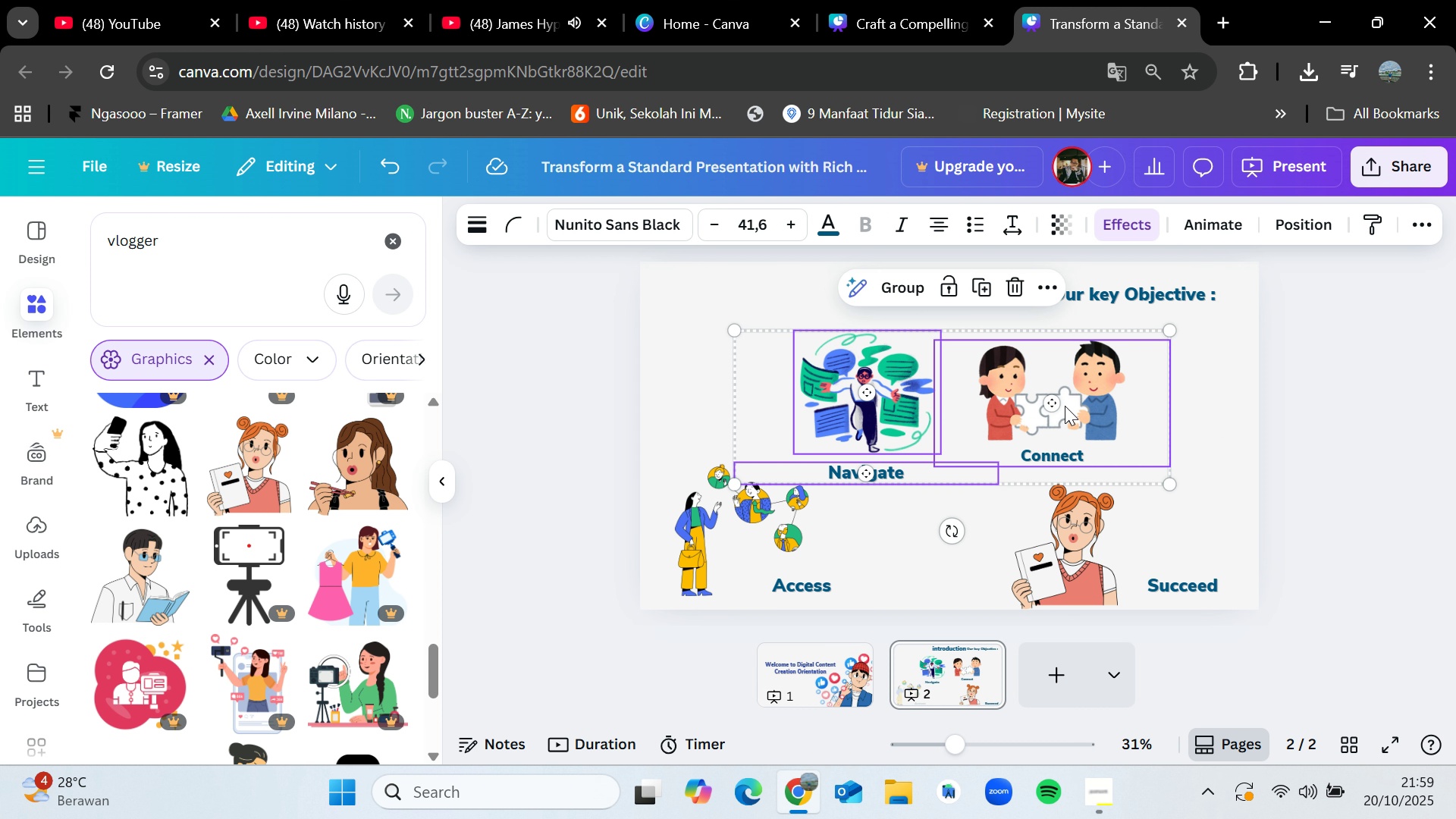 
left_click_drag(start_coordinate=[1065, 406], to_coordinate=[1049, 400])
 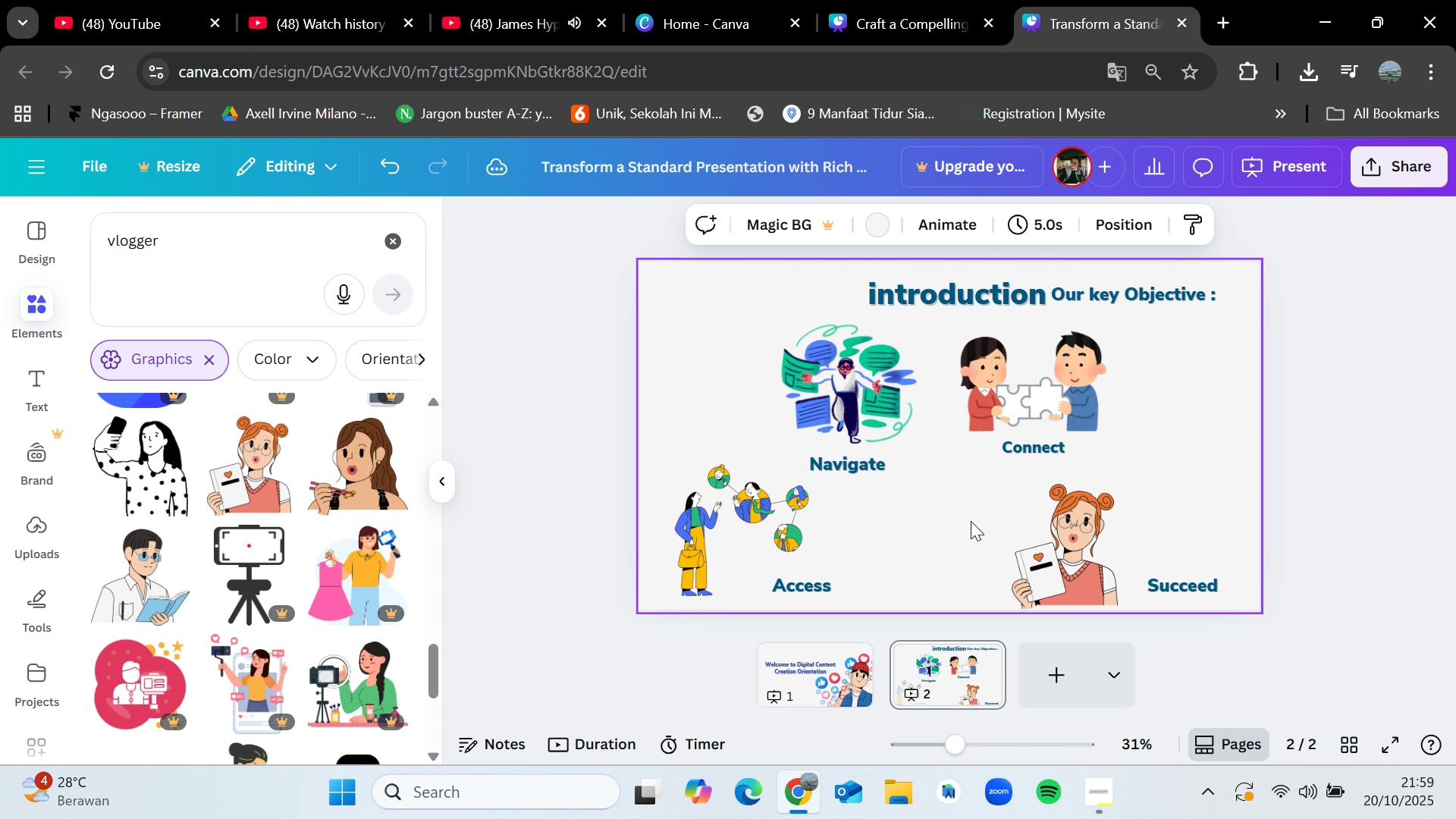 
left_click([971, 521])
 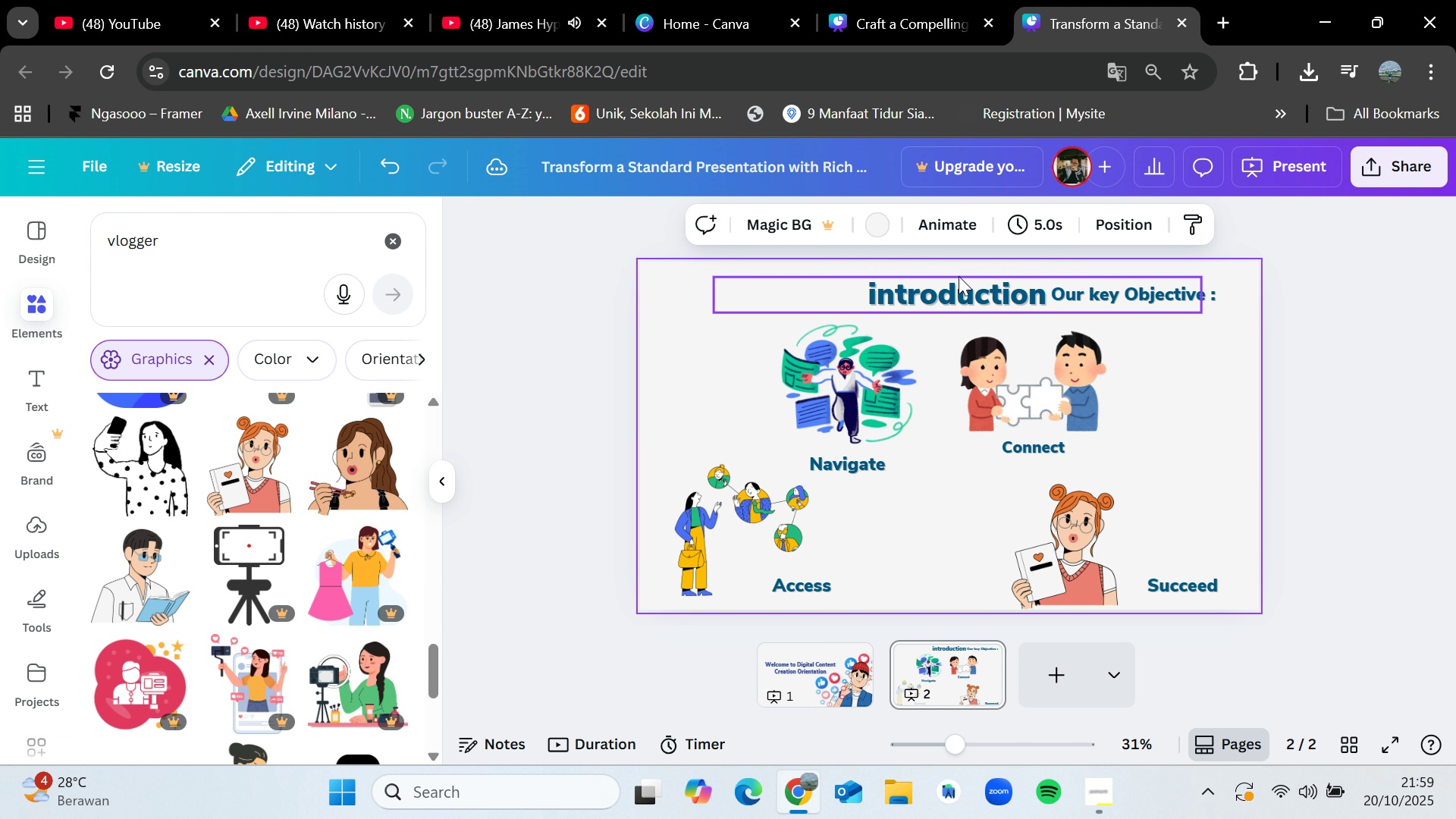 
left_click_drag(start_coordinate=[1171, 293], to_coordinate=[766, 308])
 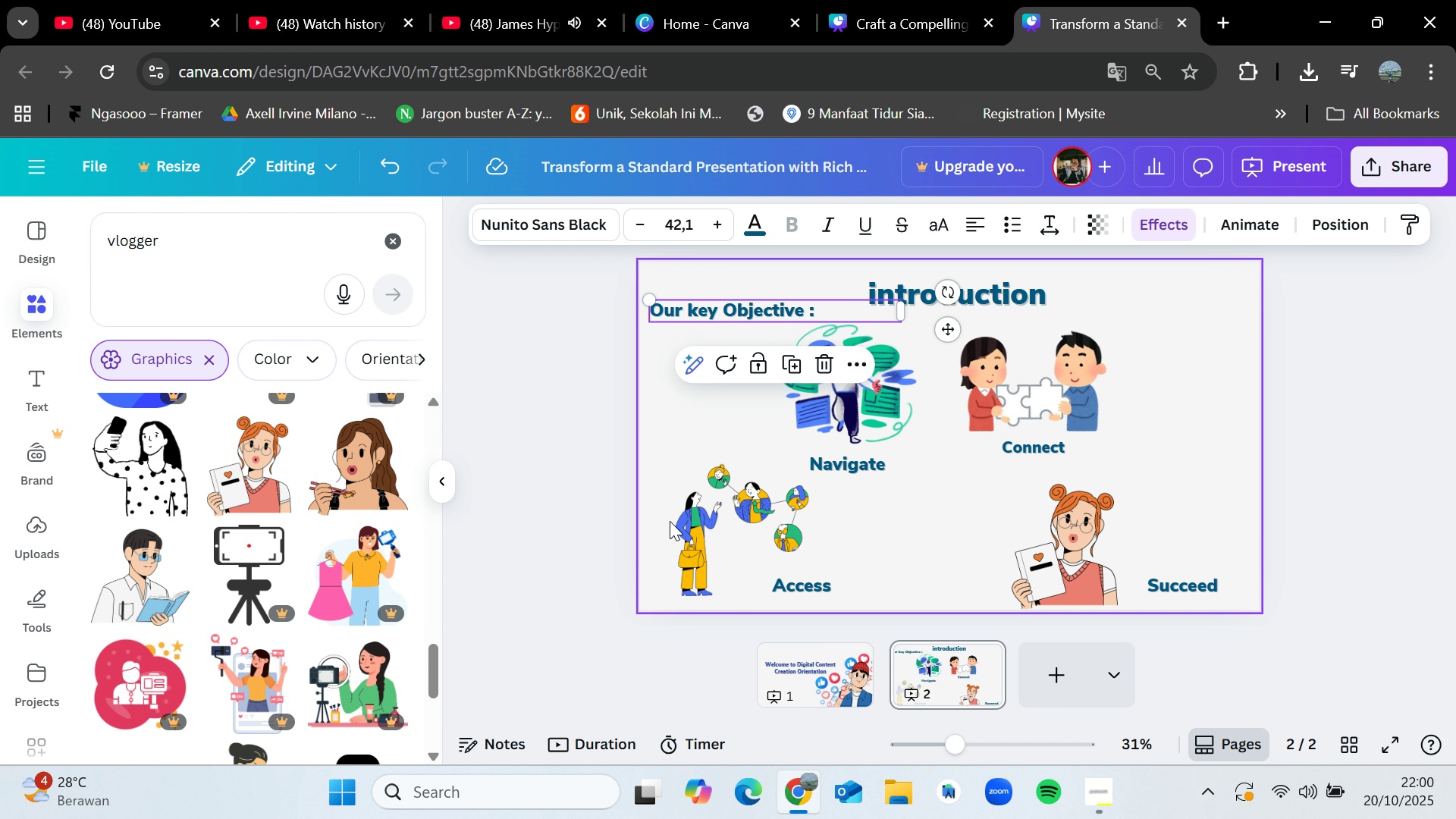 
left_click_drag(start_coordinate=[714, 526], to_coordinate=[767, 532])
 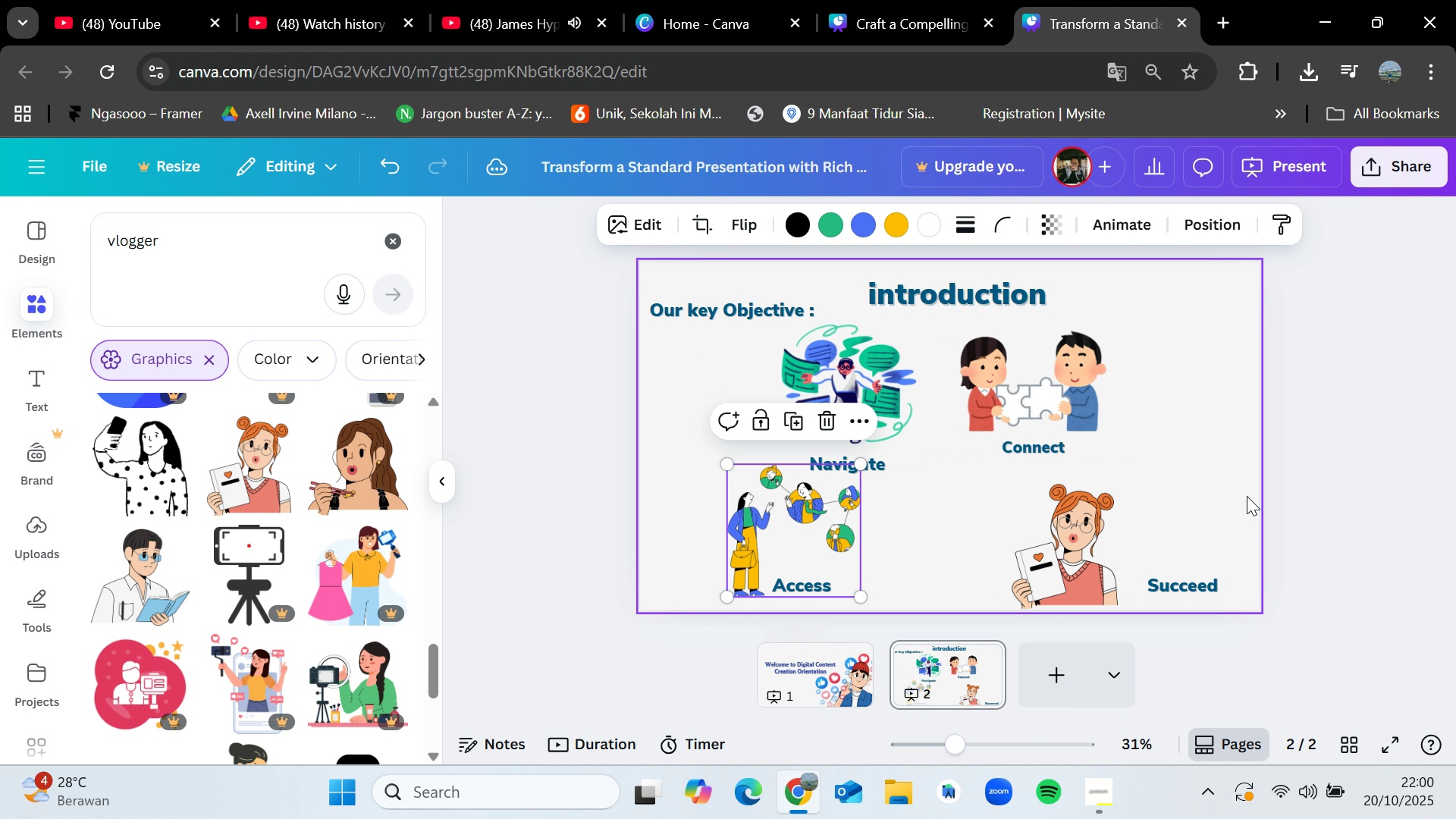 
left_click([1247, 496])
 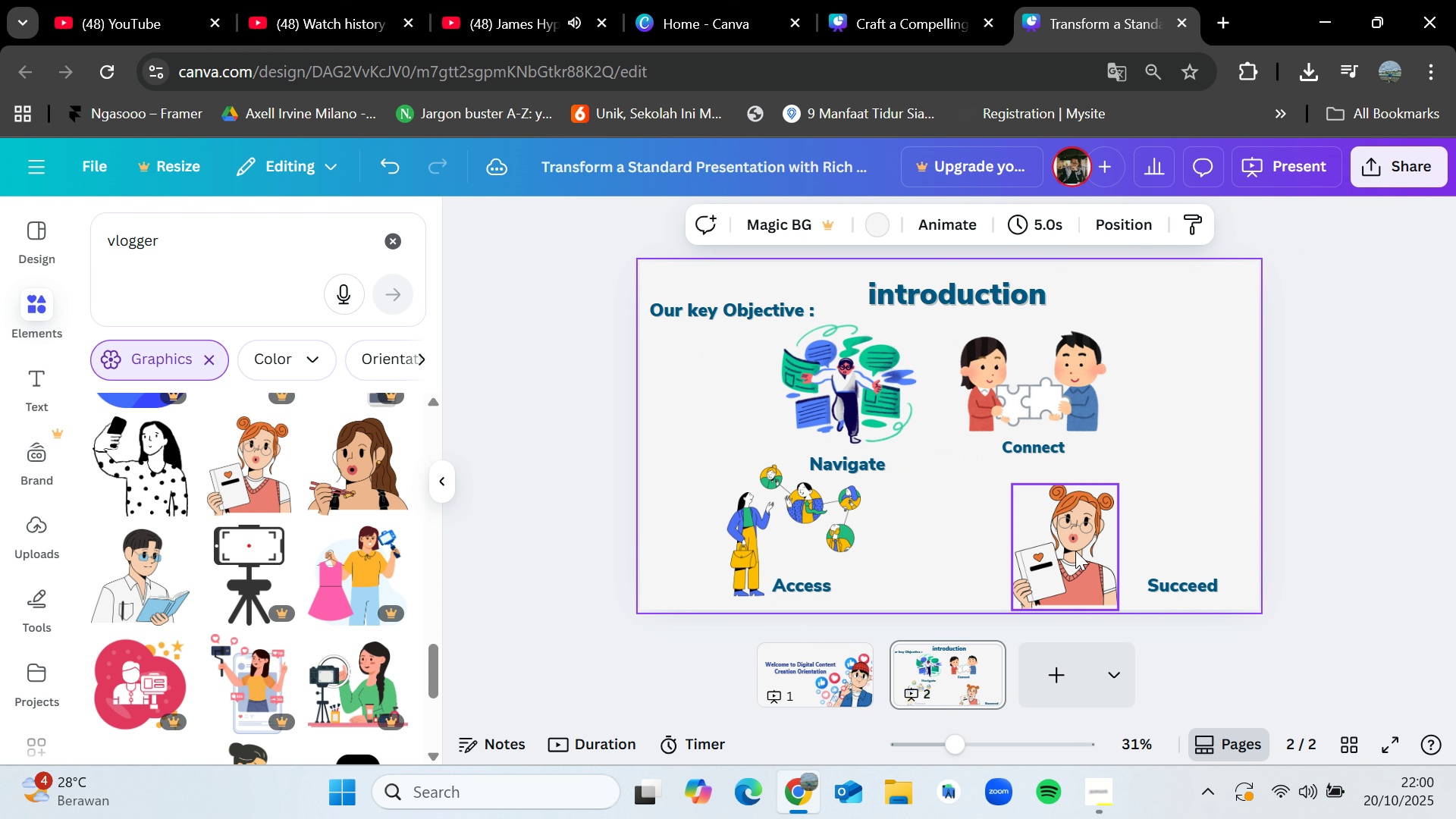 
left_click_drag(start_coordinate=[1075, 550], to_coordinate=[1025, 552])
 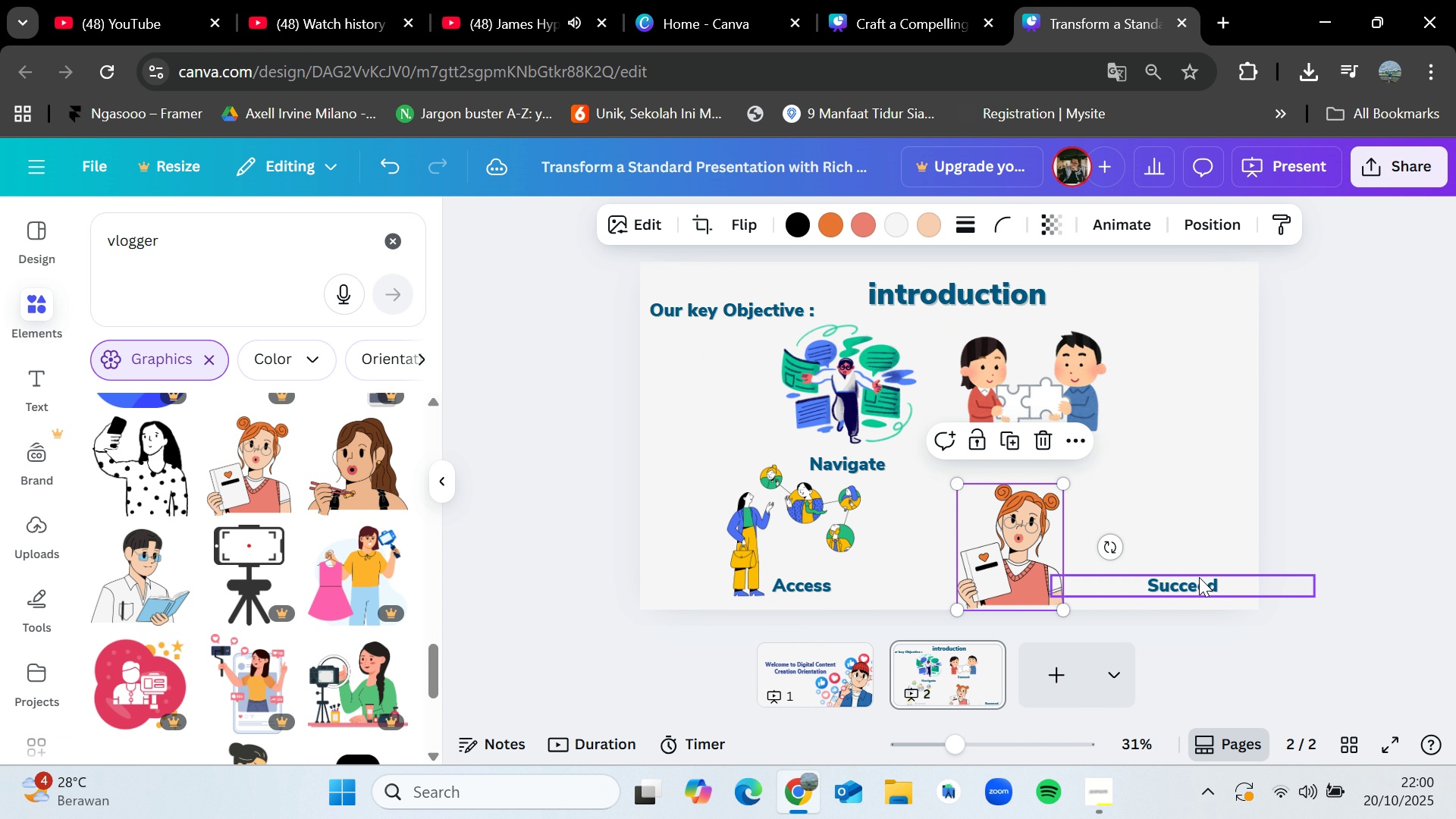 
left_click_drag(start_coordinate=[1199, 577], to_coordinate=[1136, 580])
 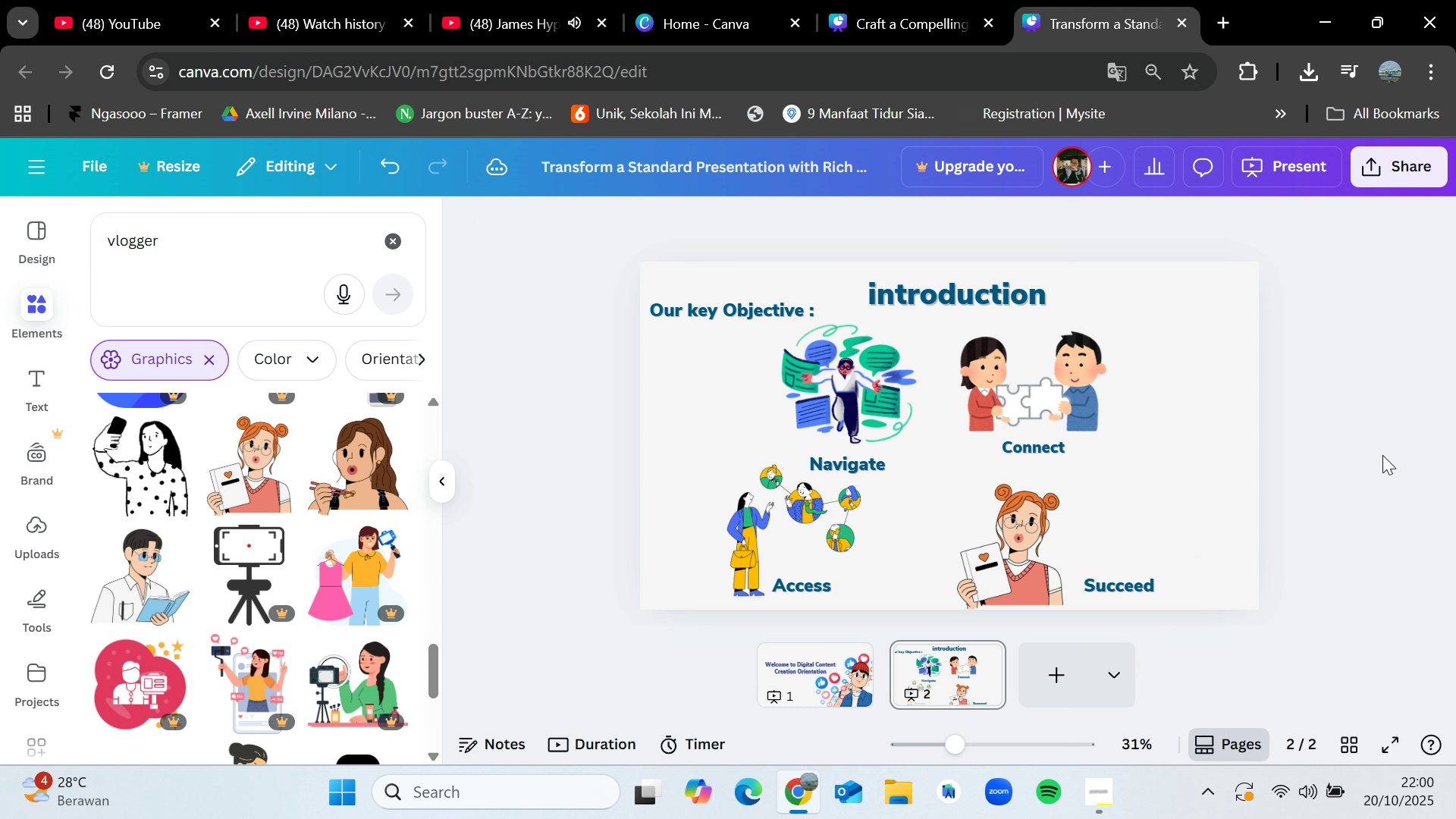 
left_click([1380, 452])
 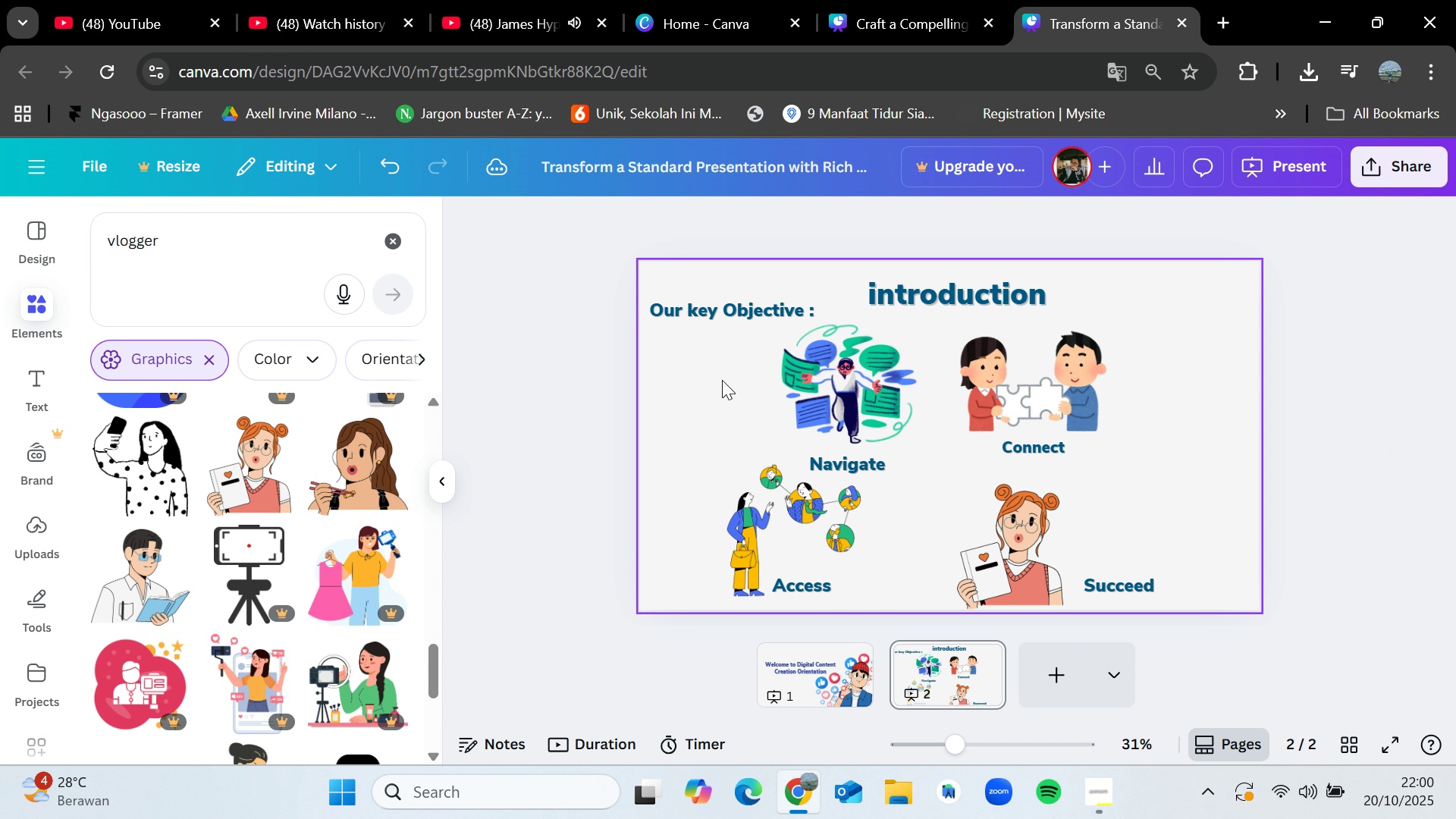 
left_click_drag(start_coordinate=[726, 380], to_coordinate=[1180, 592])
 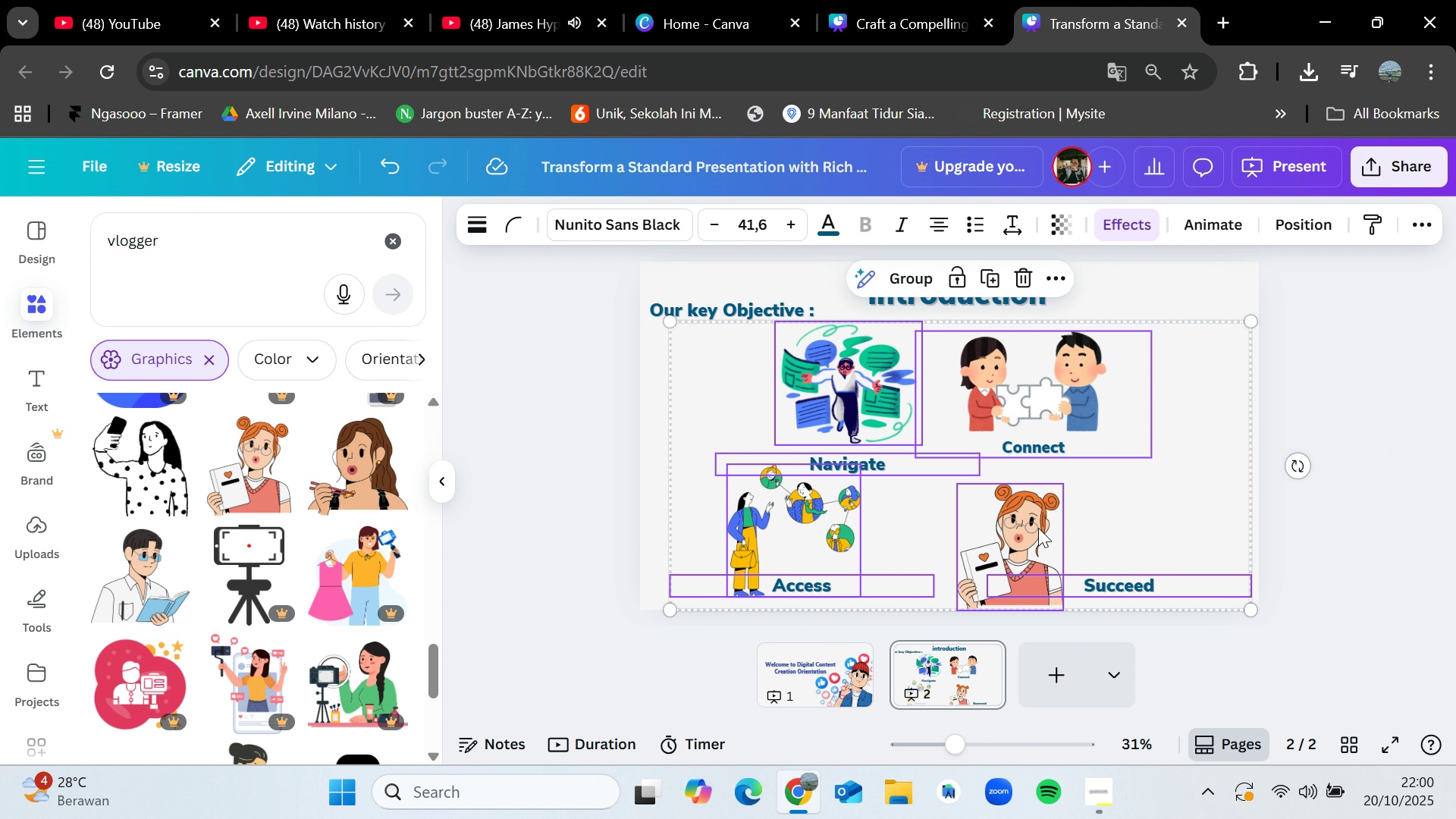 
left_click_drag(start_coordinate=[1031, 528], to_coordinate=[1053, 528])
 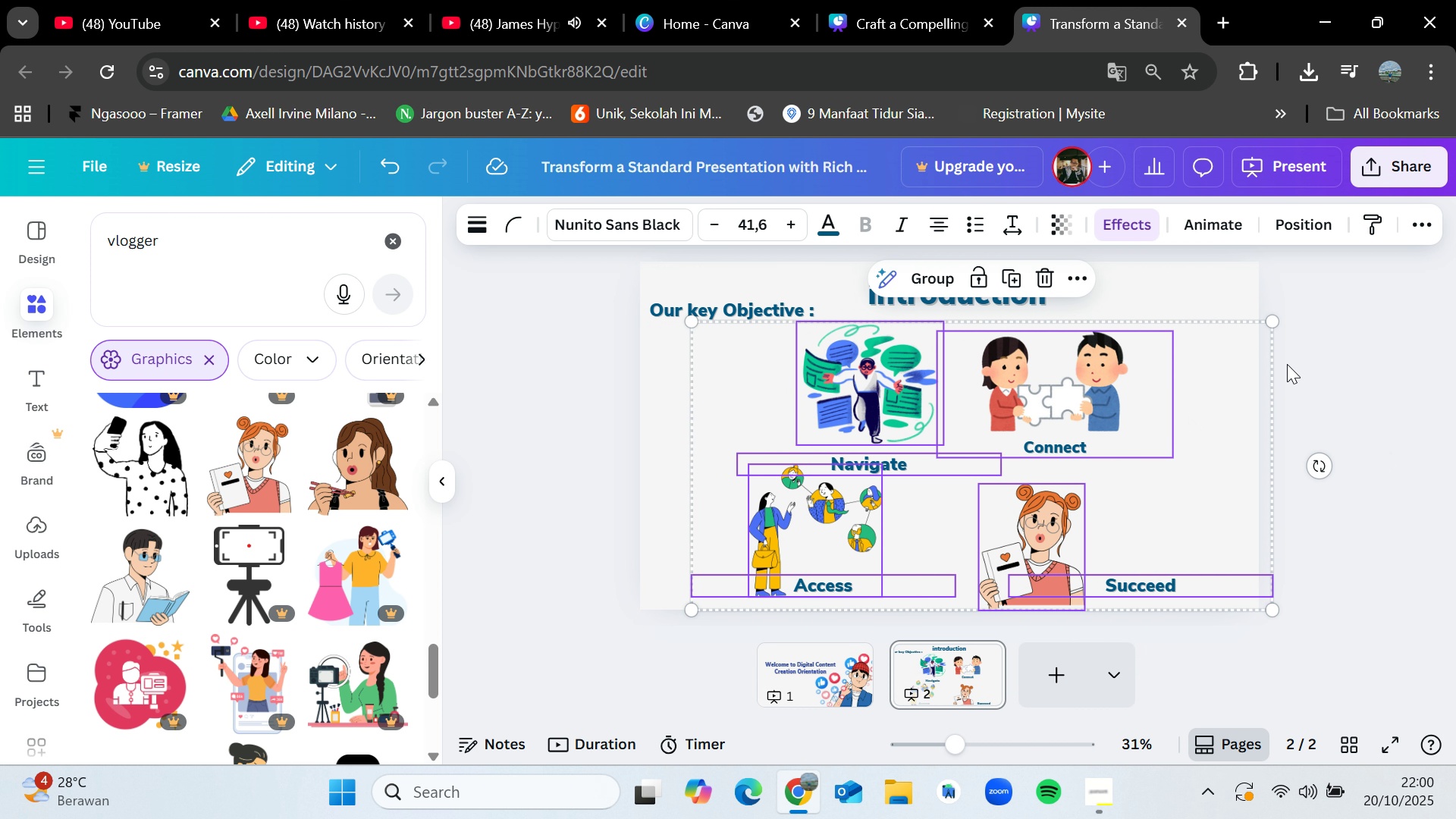 
left_click([1287, 364])
 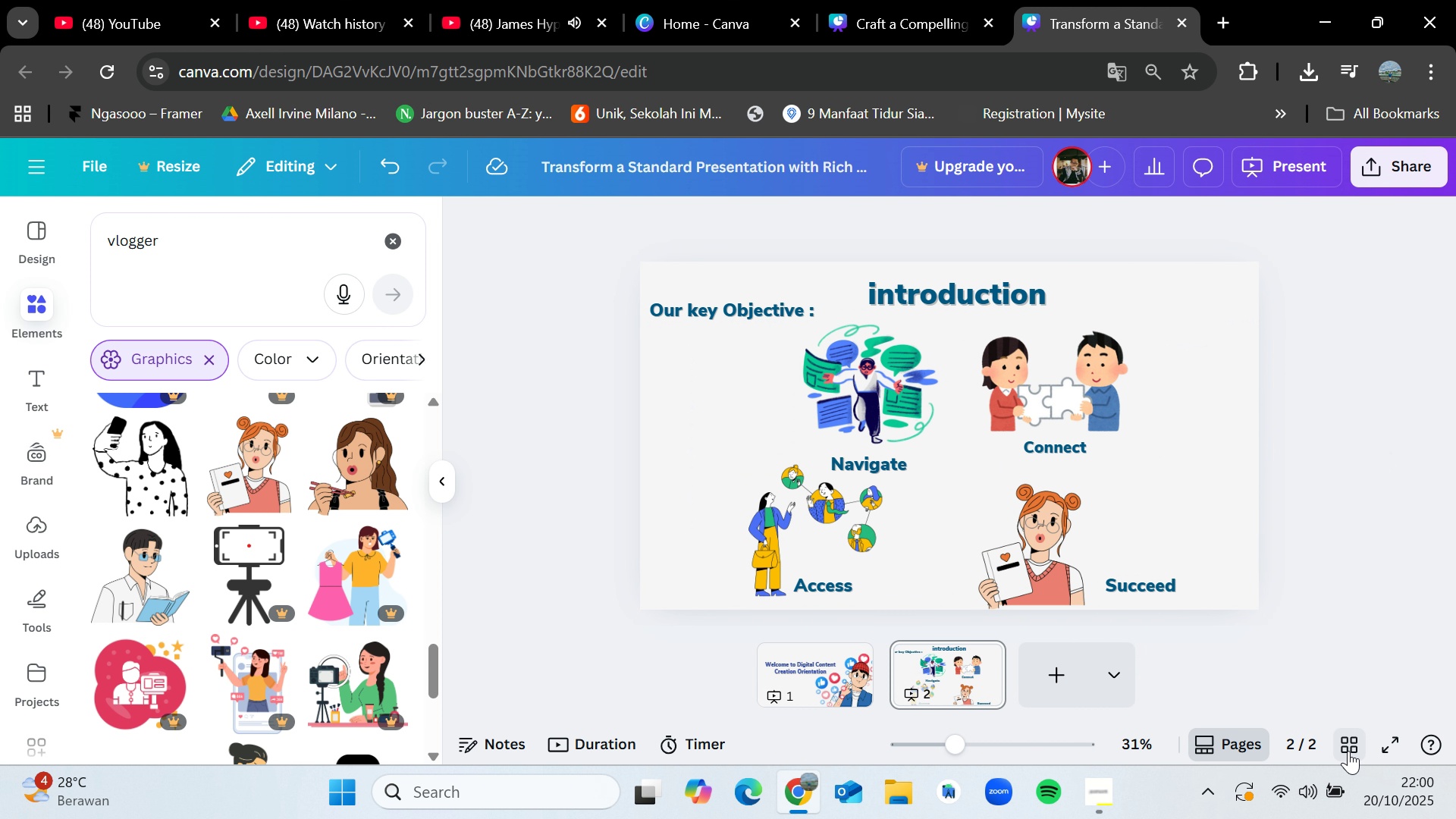 
left_click([1385, 746])
 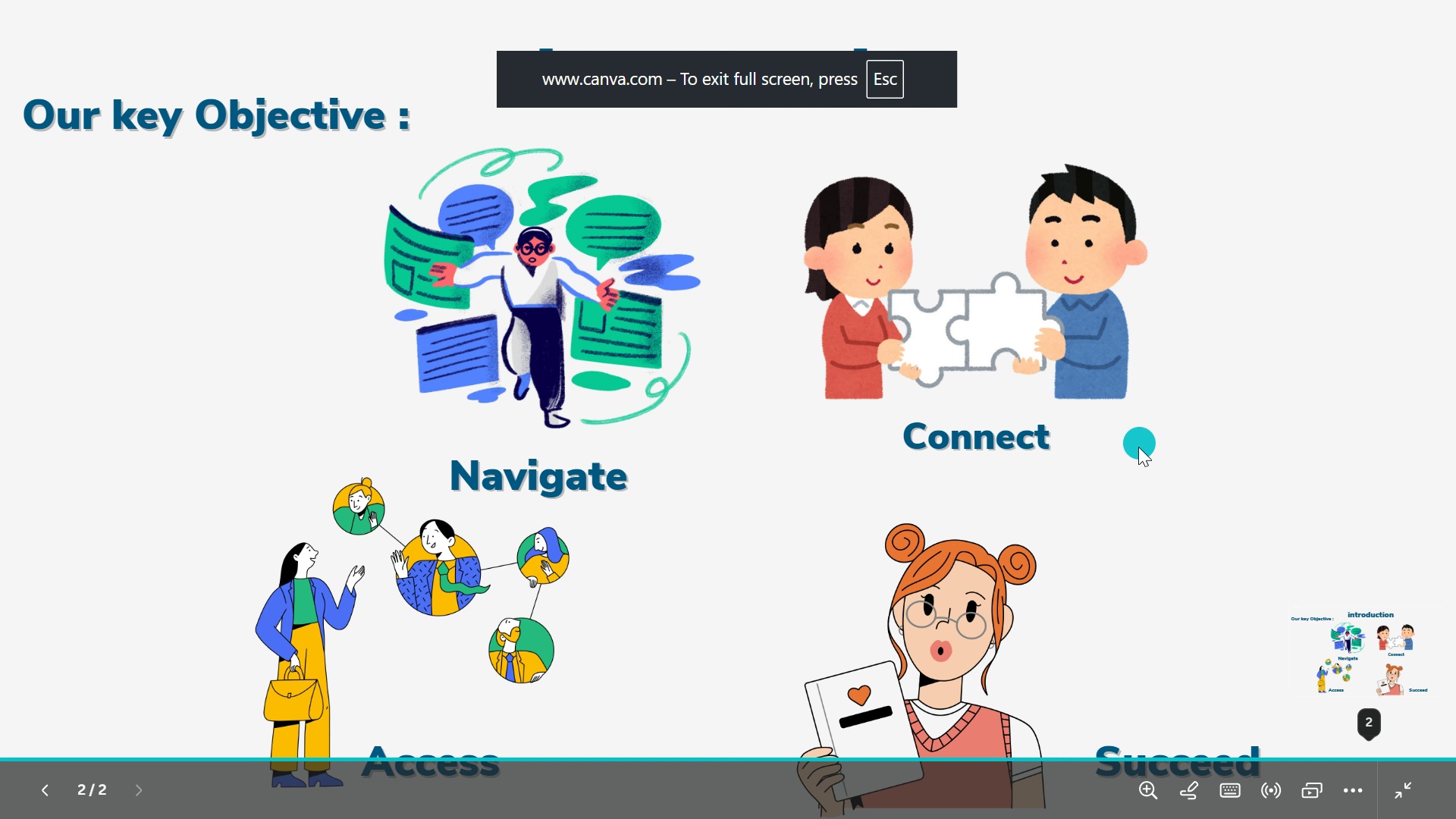 
key(Escape)
 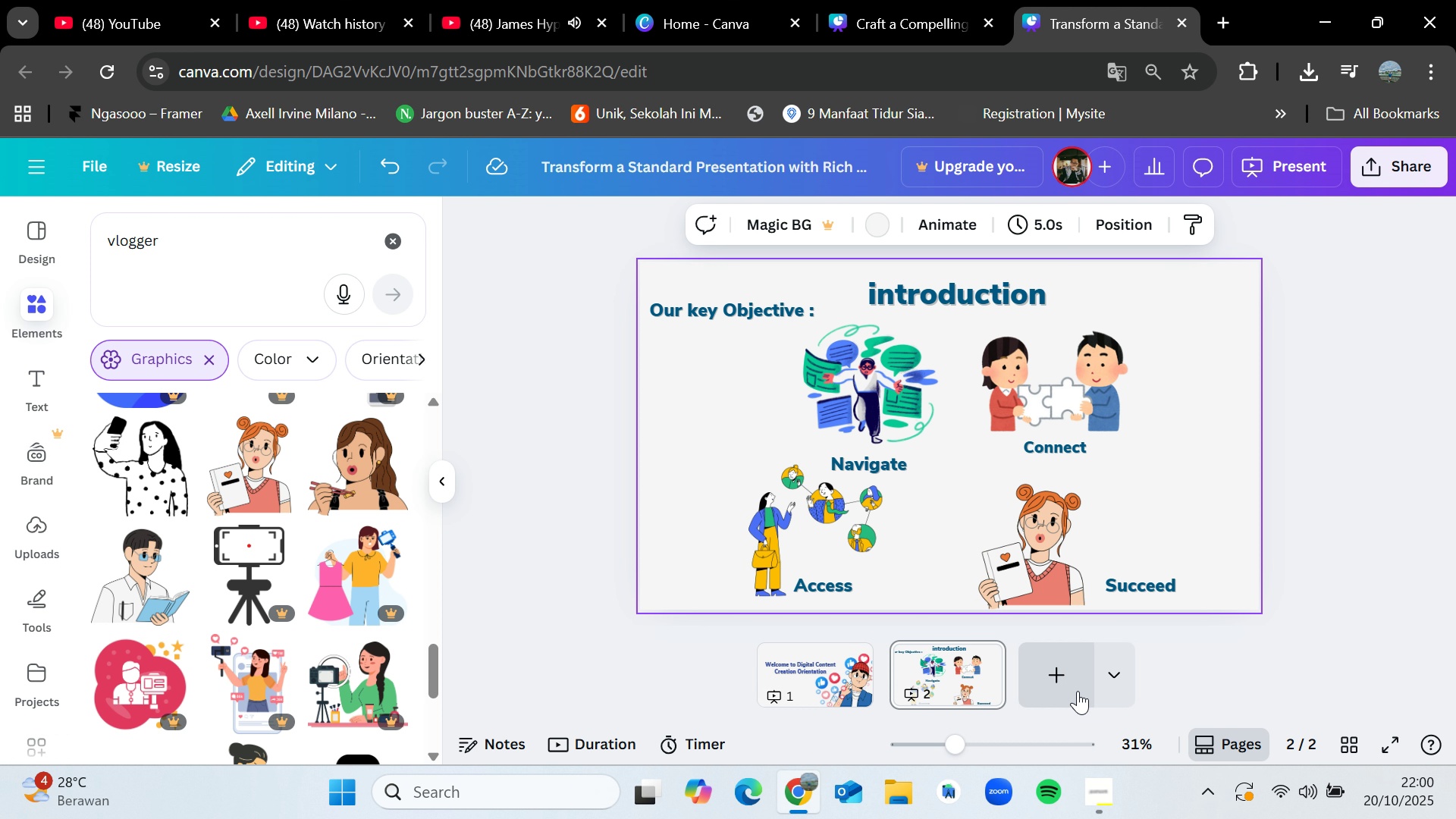 
left_click([1069, 685])
 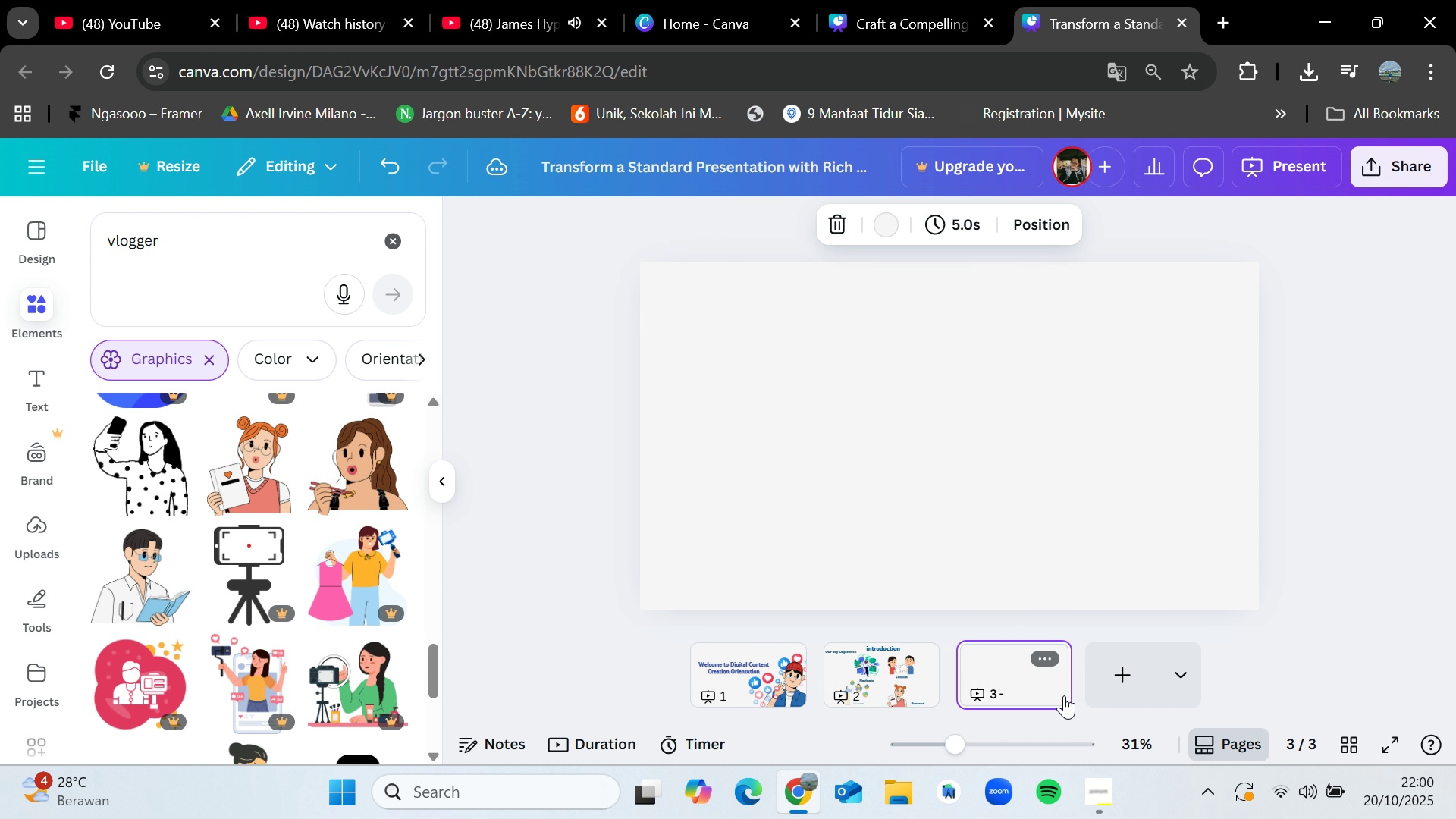 
wait(5.06)
 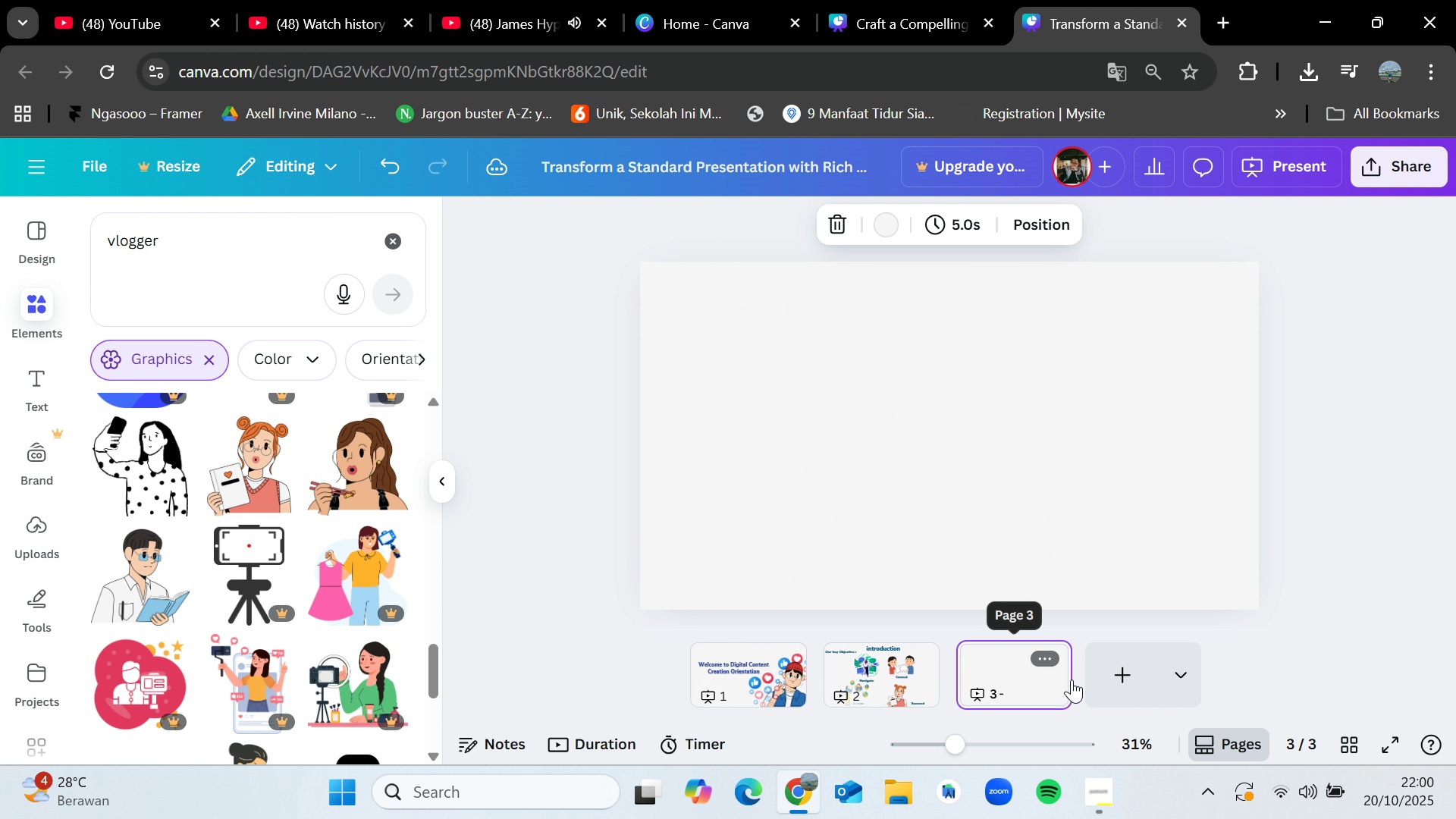 
left_click([1115, 797])